 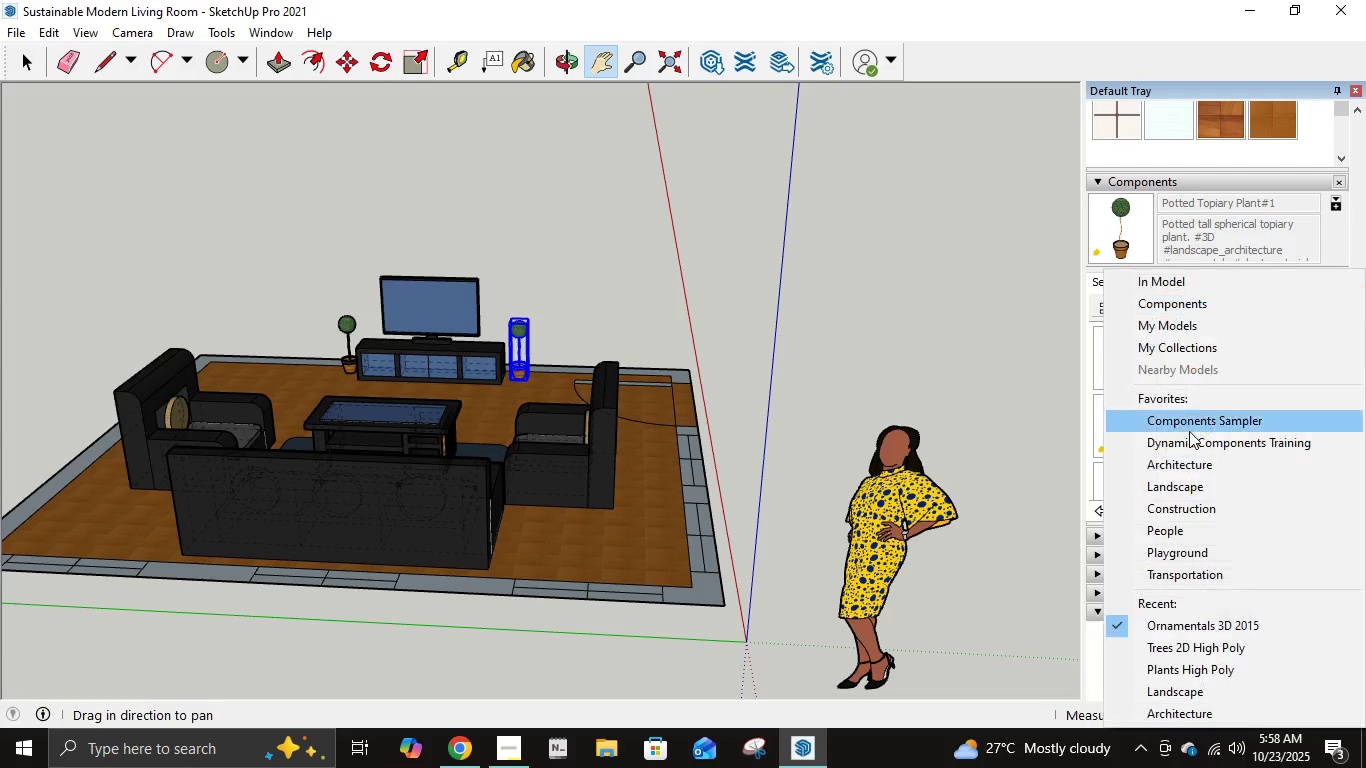 
scroll: coordinate [1197, 665], scroll_direction: down, amount: 2.0
 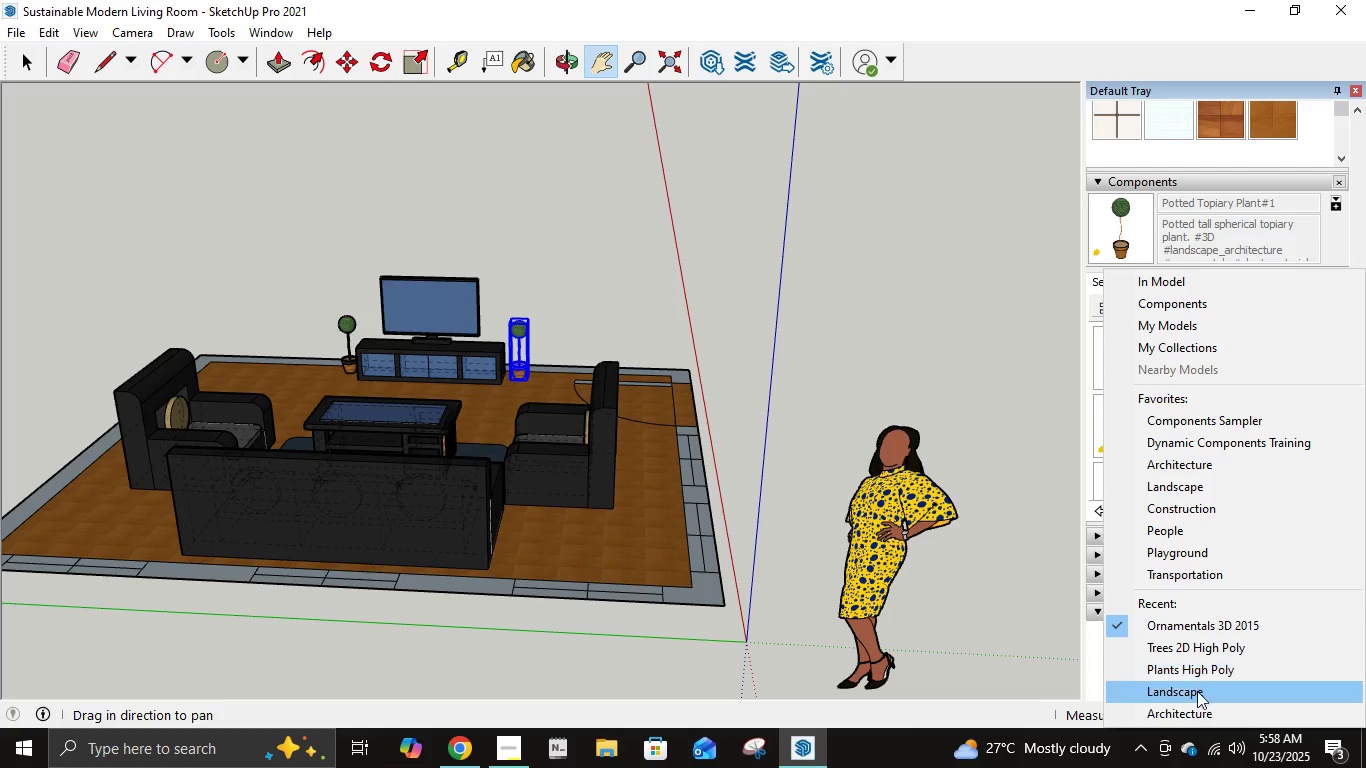 
left_click([1197, 691])
 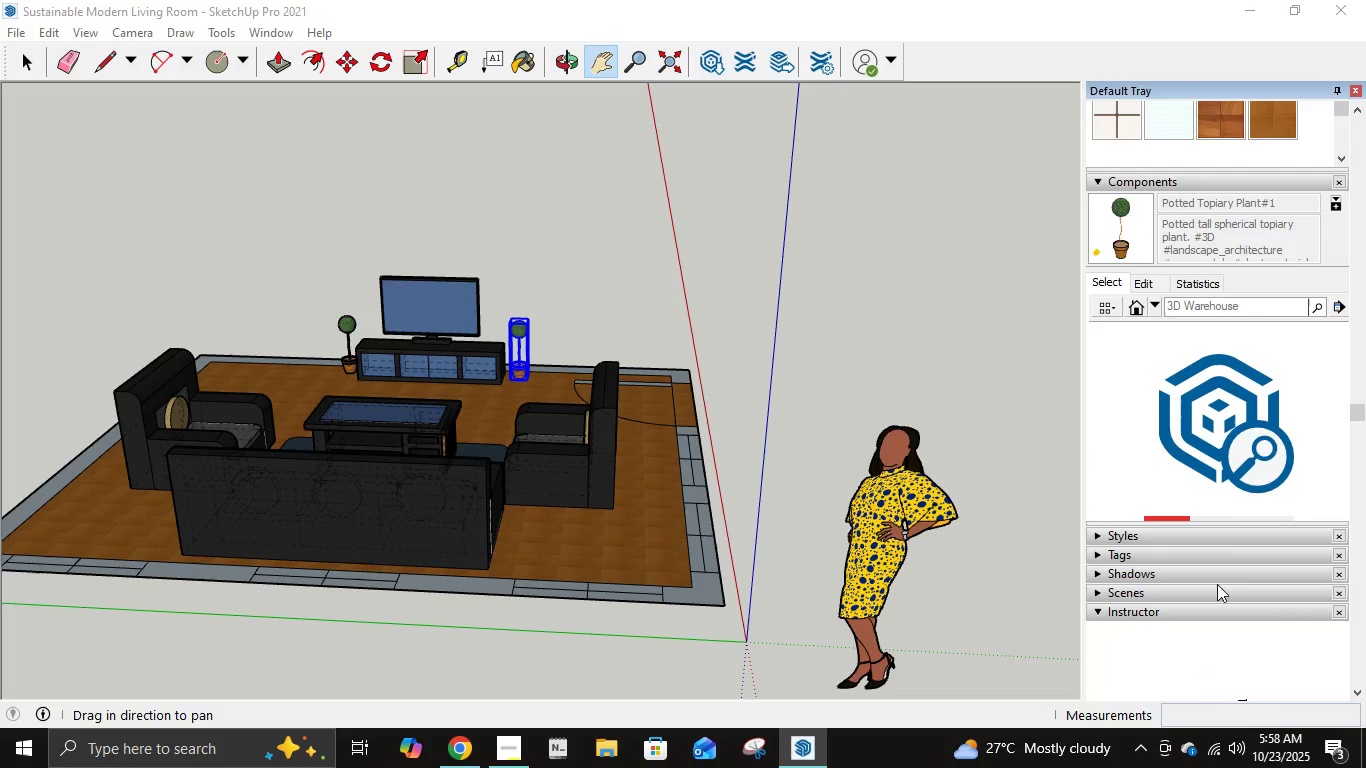 
mouse_move([1228, 488])
 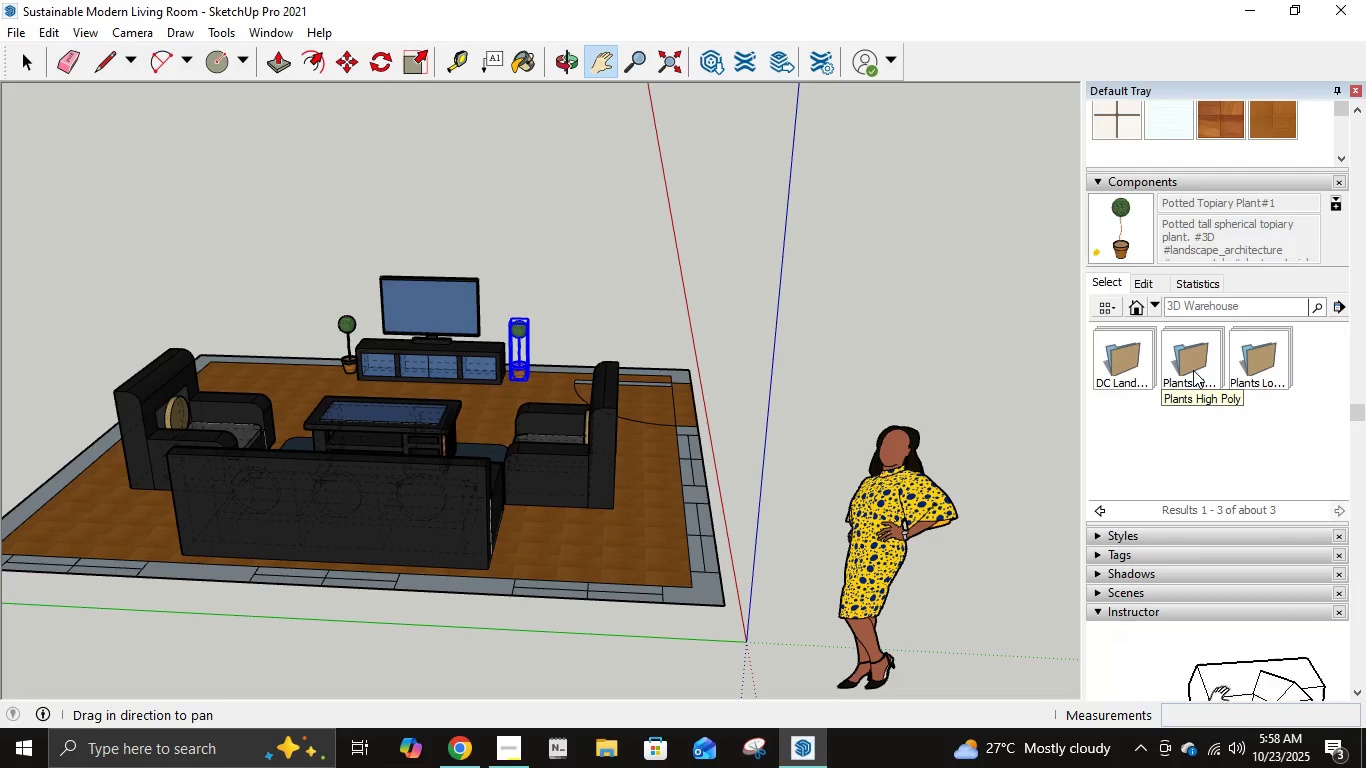 
left_click([1193, 370])
 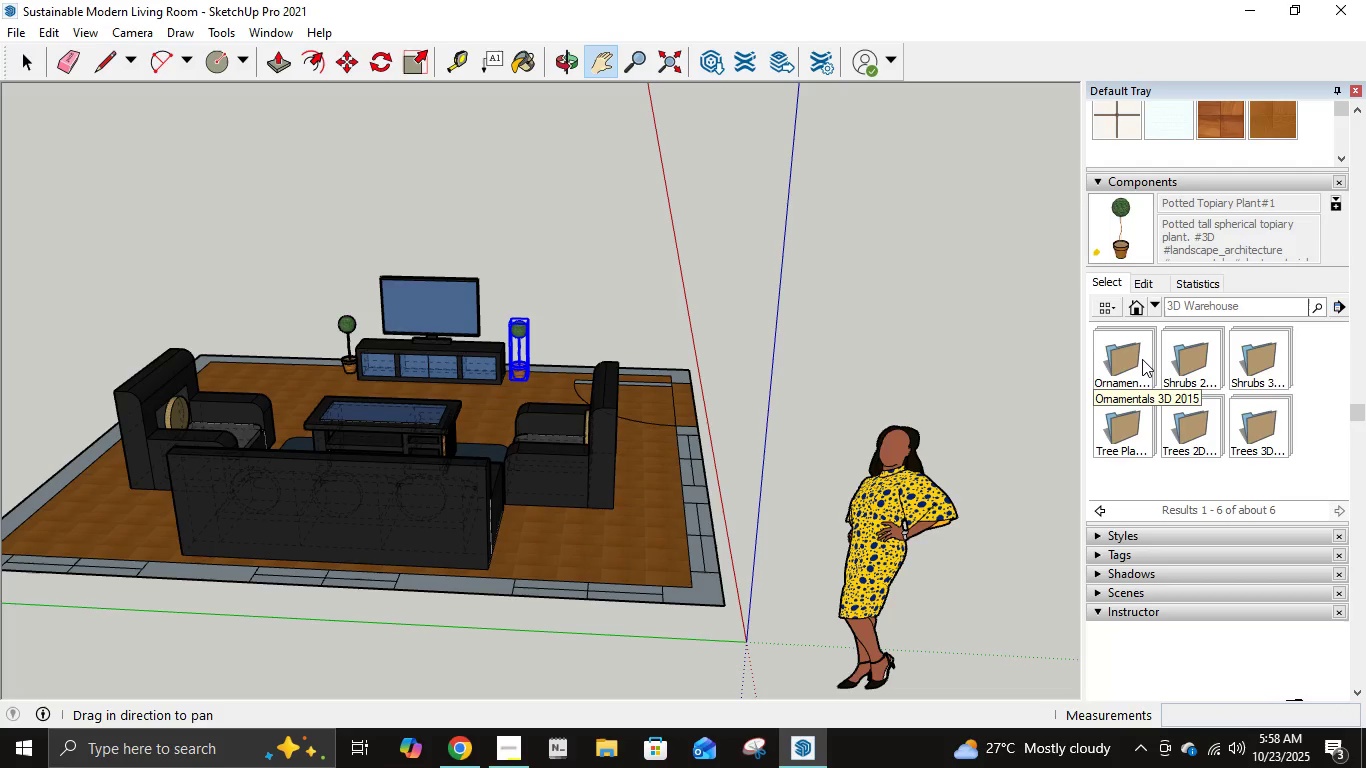 
wait(6.81)
 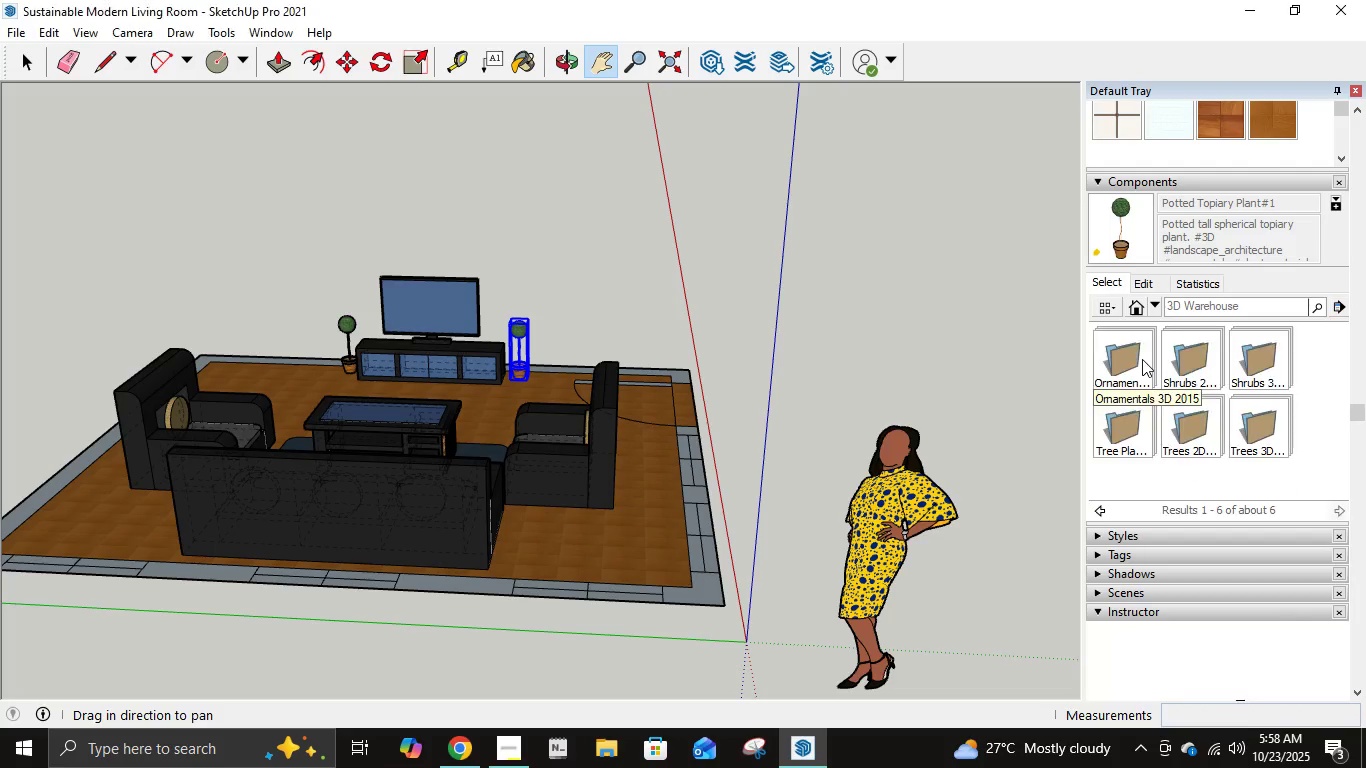 
double_click([1245, 434])
 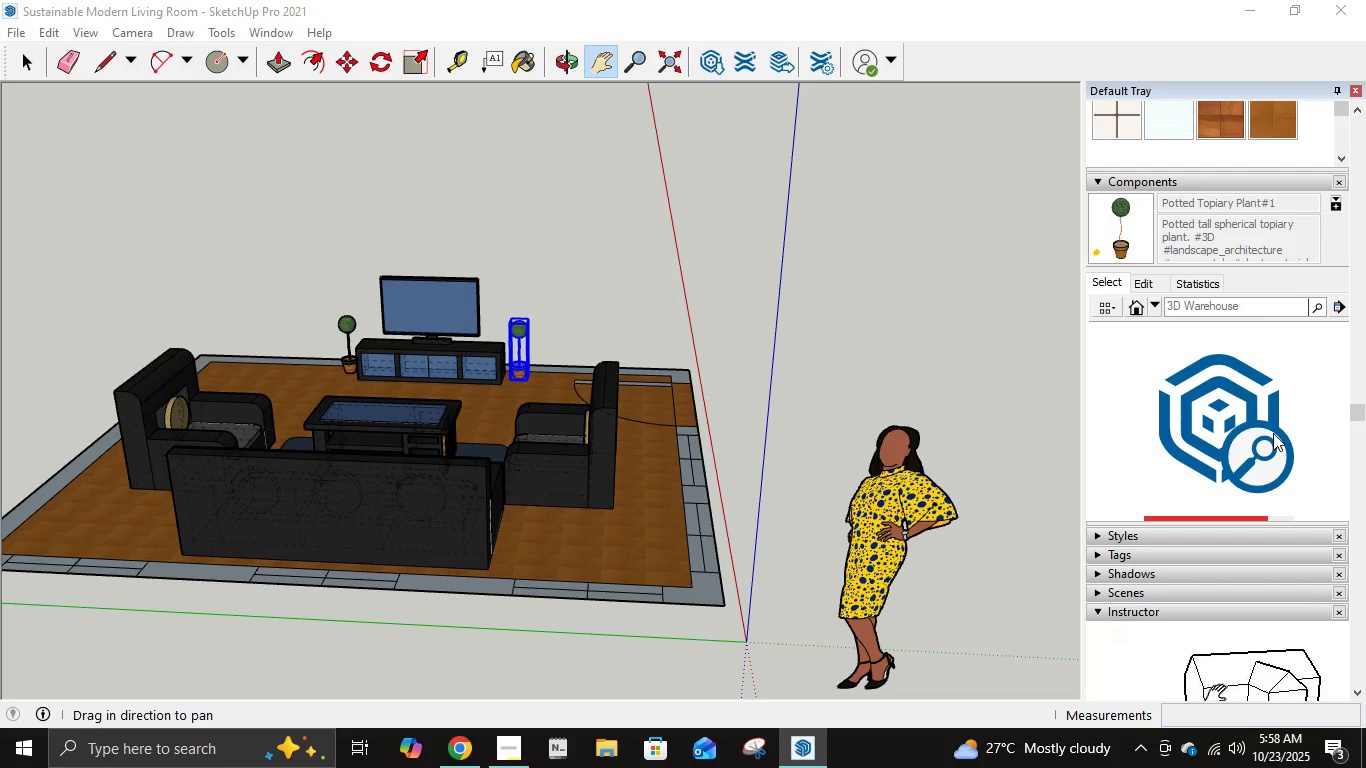 
wait(7.5)
 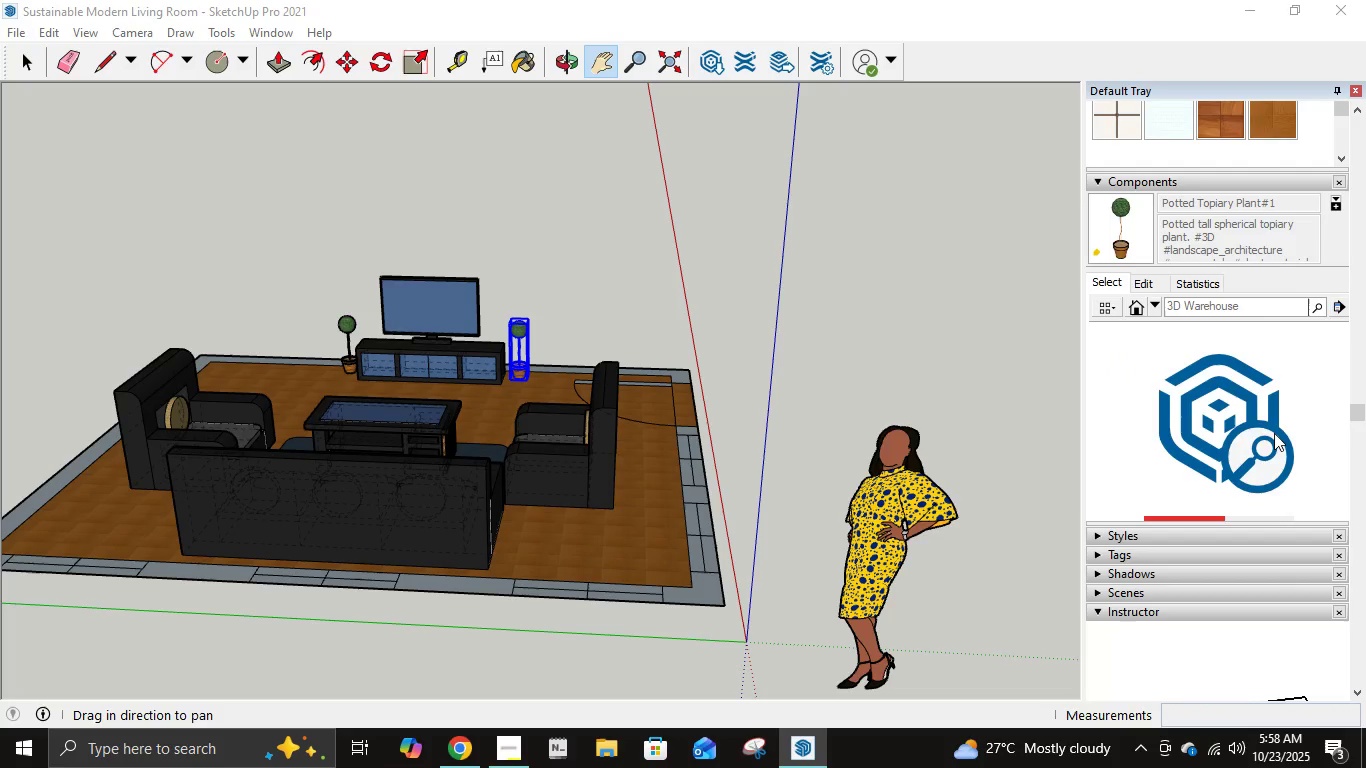 
scroll: coordinate [1272, 435], scroll_direction: down, amount: 2.0
 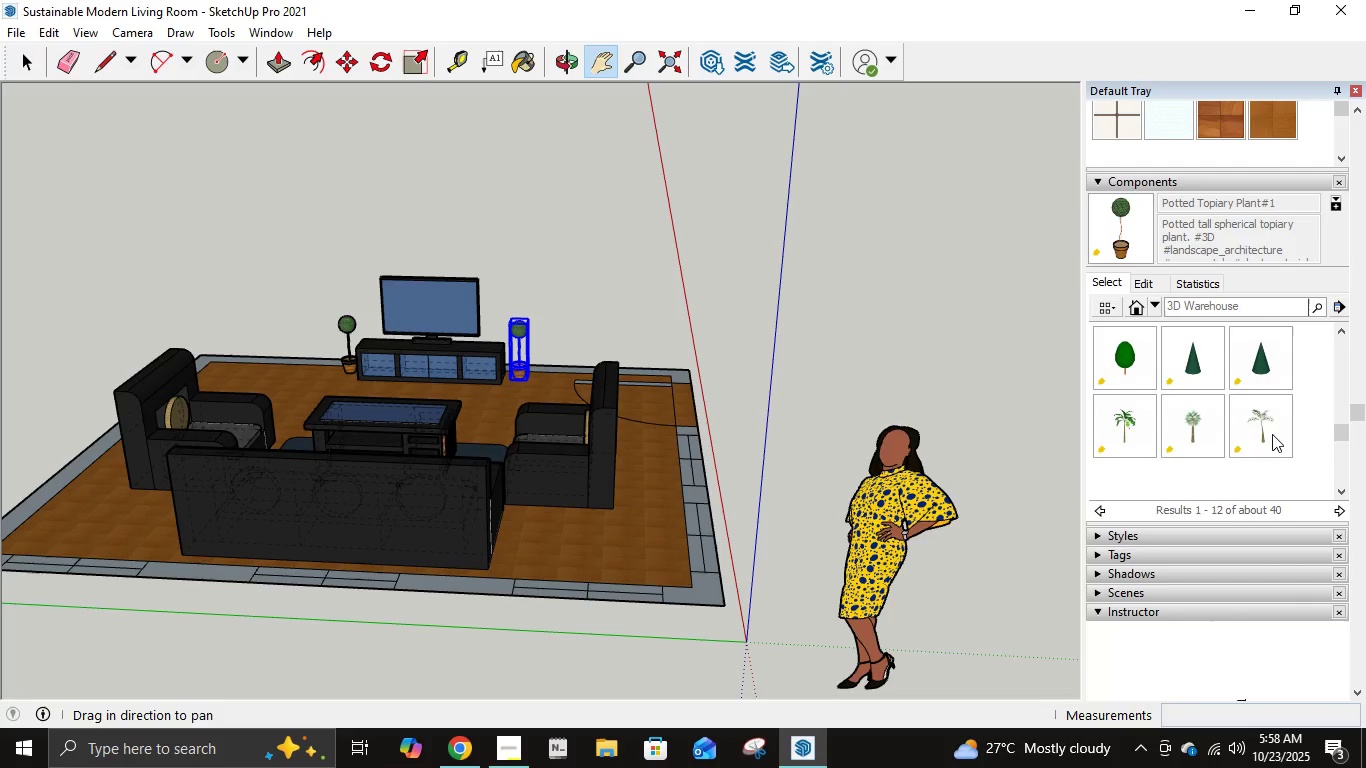 
scroll: coordinate [1272, 434], scroll_direction: up, amount: 3.0
 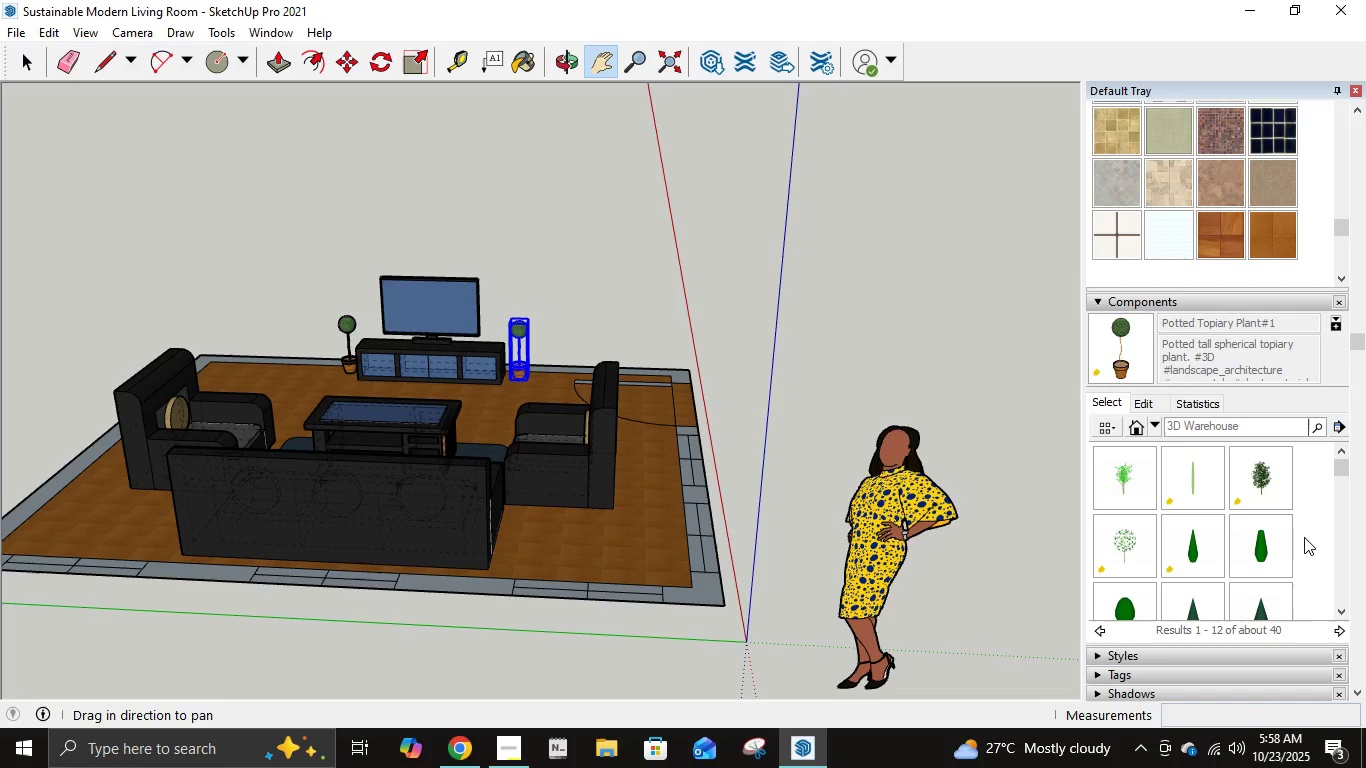 
scroll: coordinate [1304, 537], scroll_direction: down, amount: 2.0
 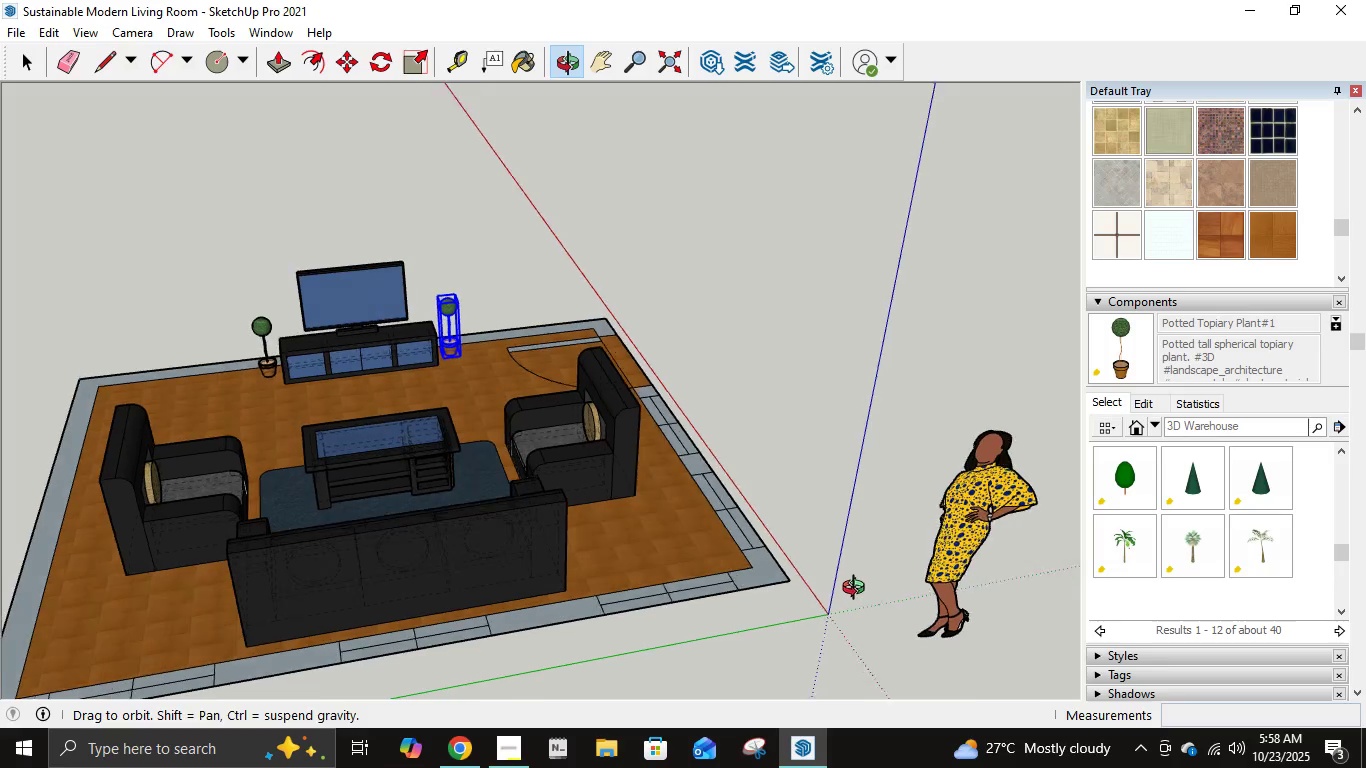 
wait(6.39)
 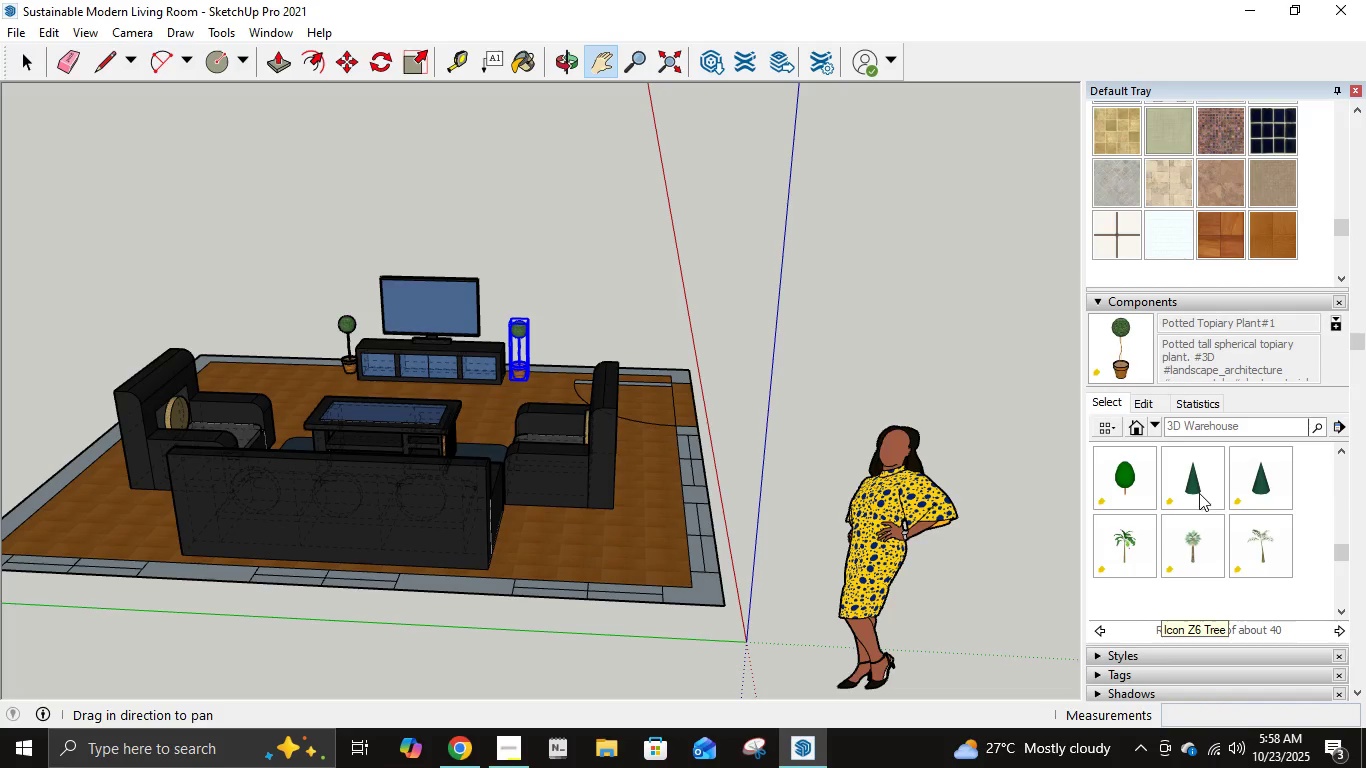 
scroll: coordinate [1218, 514], scroll_direction: up, amount: 5.0
 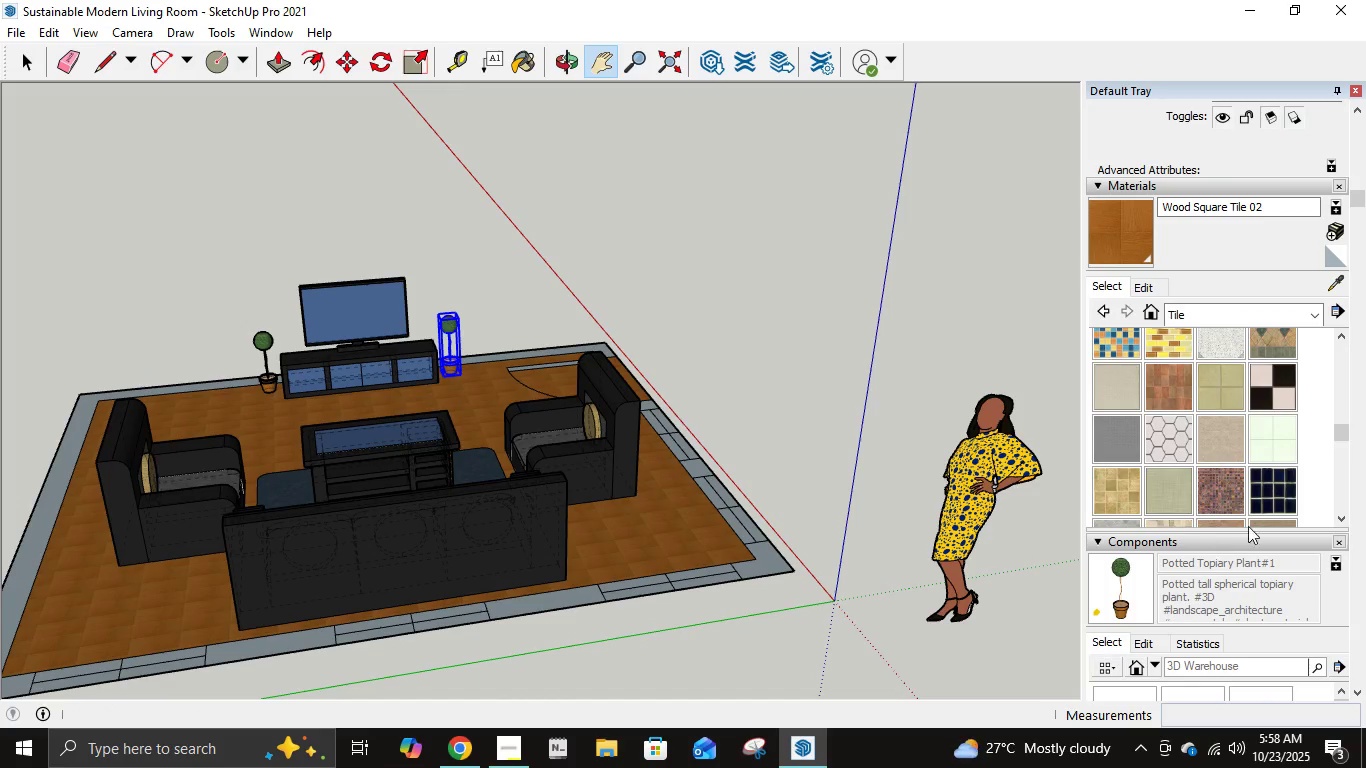 
scroll: coordinate [1337, 496], scroll_direction: down, amount: 5.0
 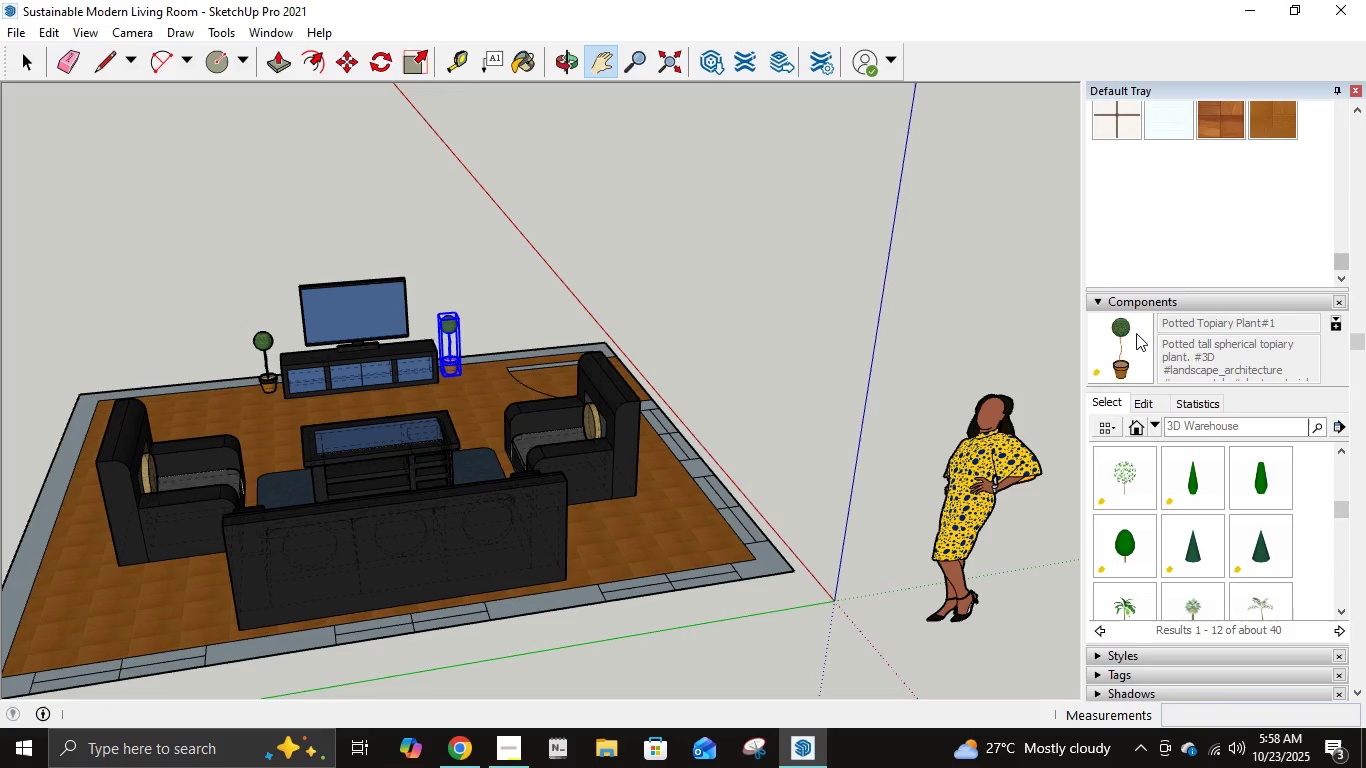 
left_click([1132, 332])
 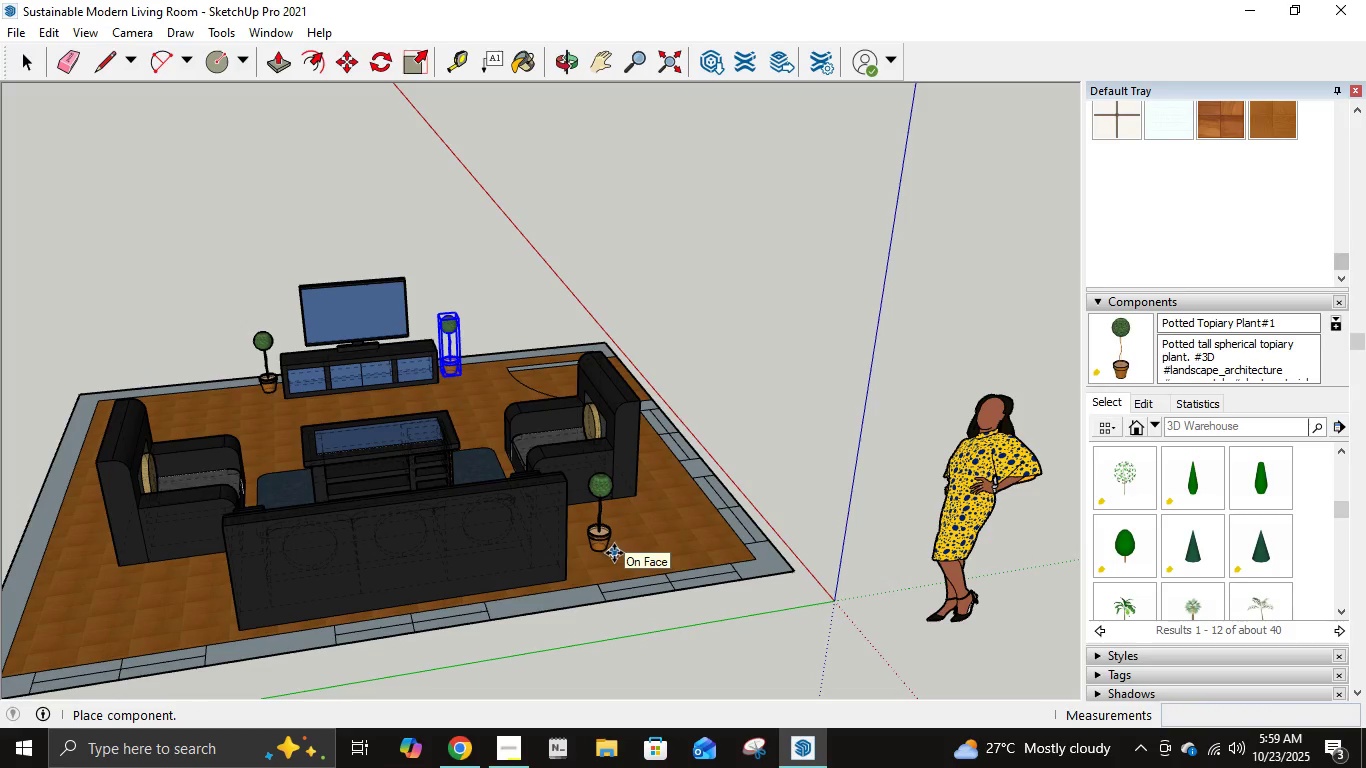 
wait(6.8)
 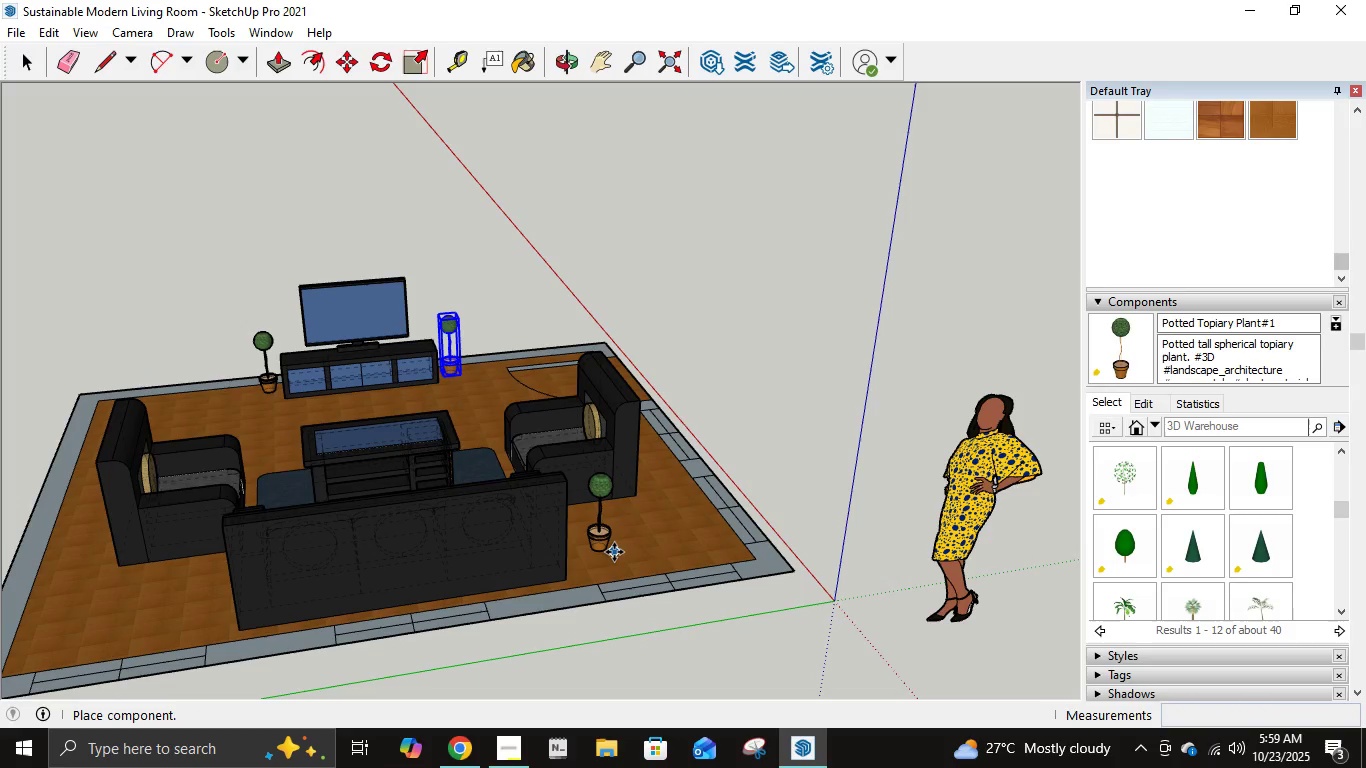 
scroll: coordinate [608, 566], scroll_direction: up, amount: 6.0
 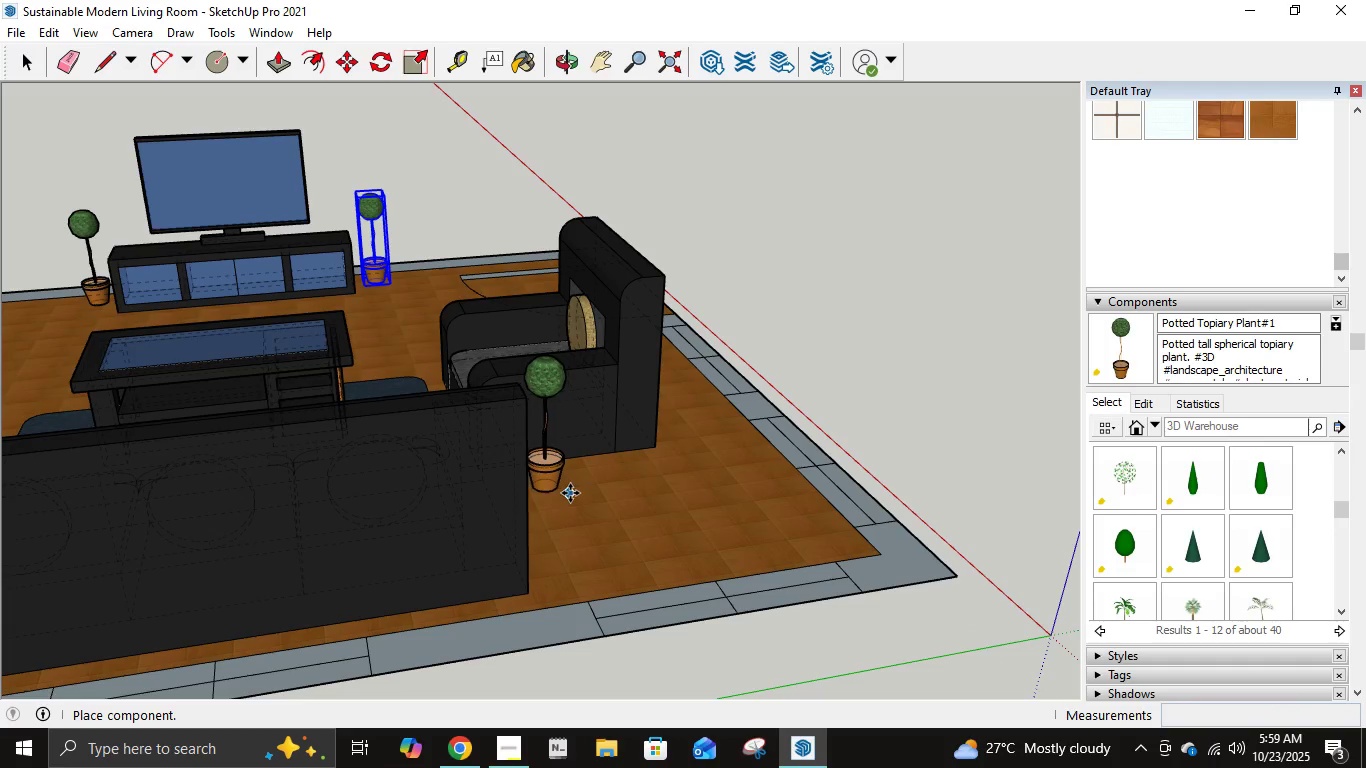 
scroll: coordinate [666, 554], scroll_direction: down, amount: 6.0
 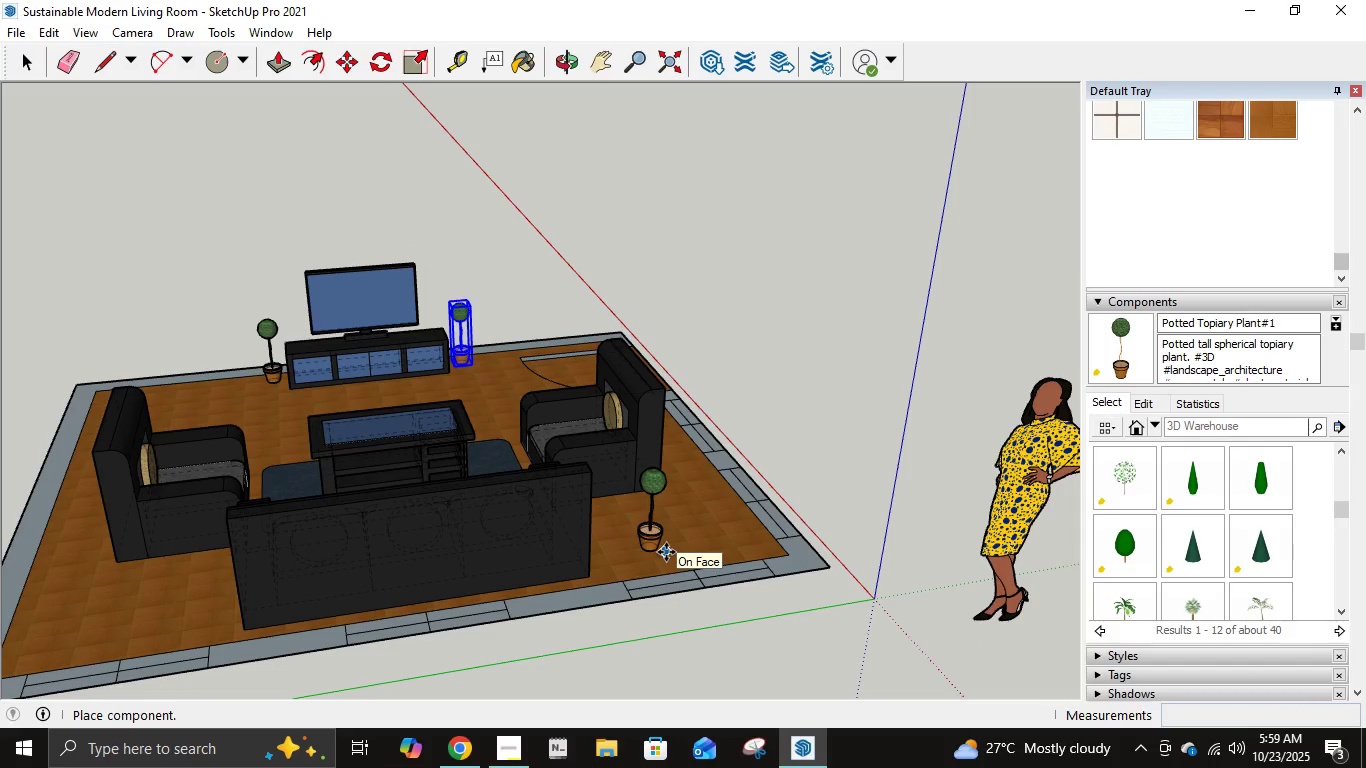 
key(Escape)
 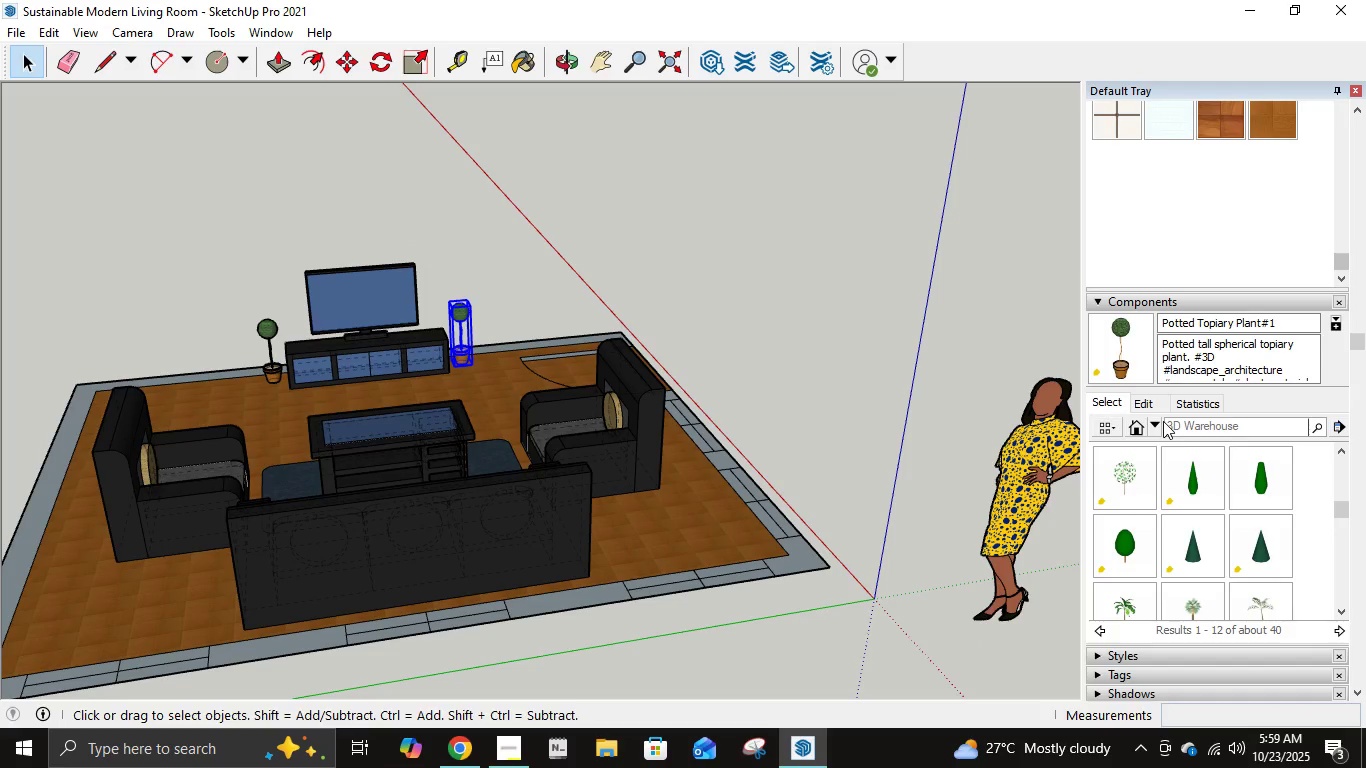 
left_click([1157, 422])
 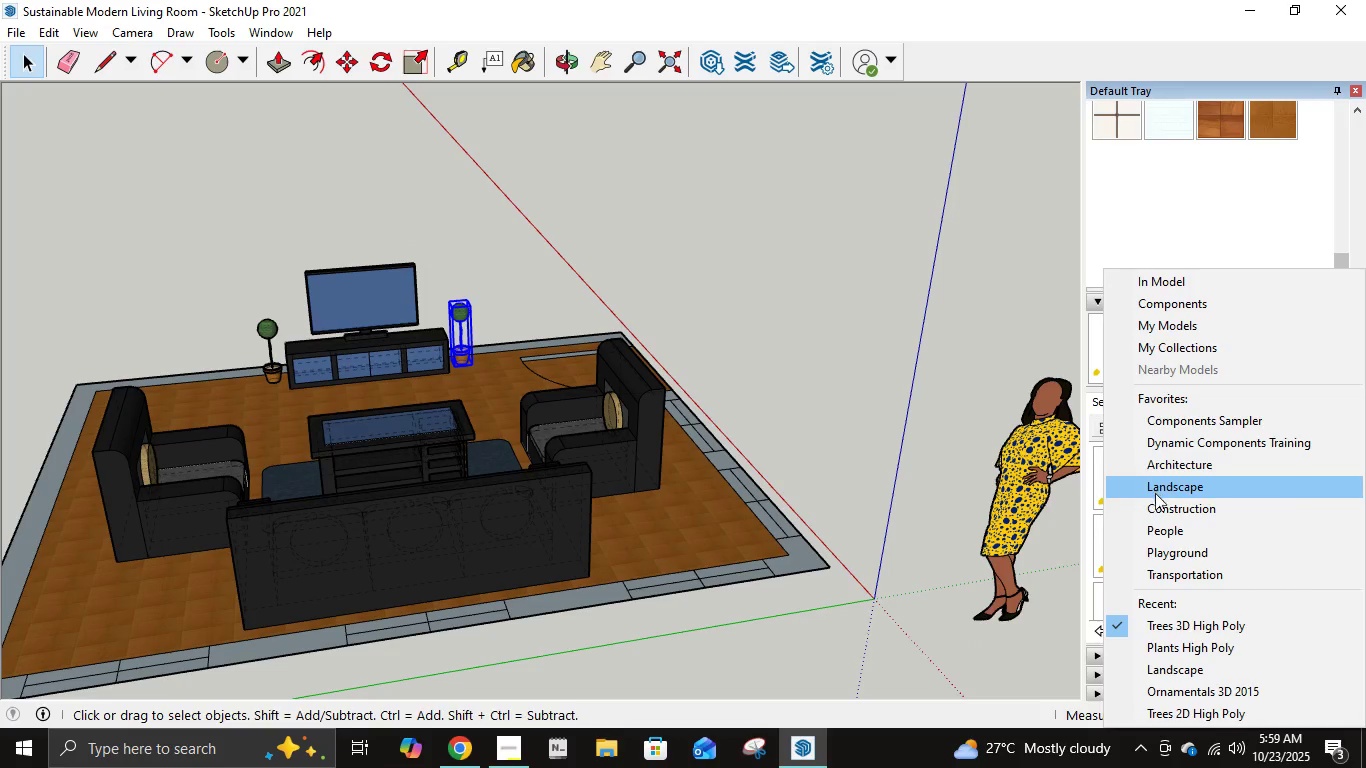 
left_click([1163, 509])
 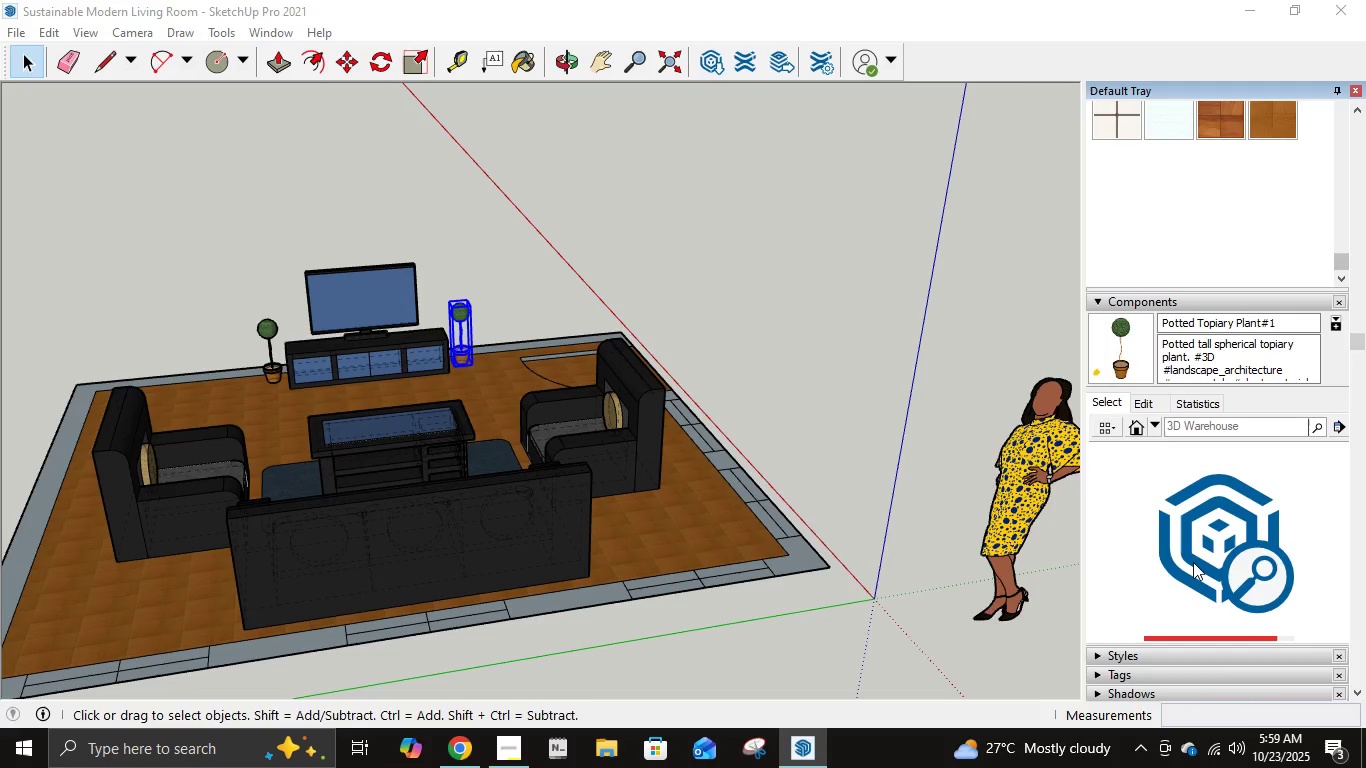 
wait(6.51)
 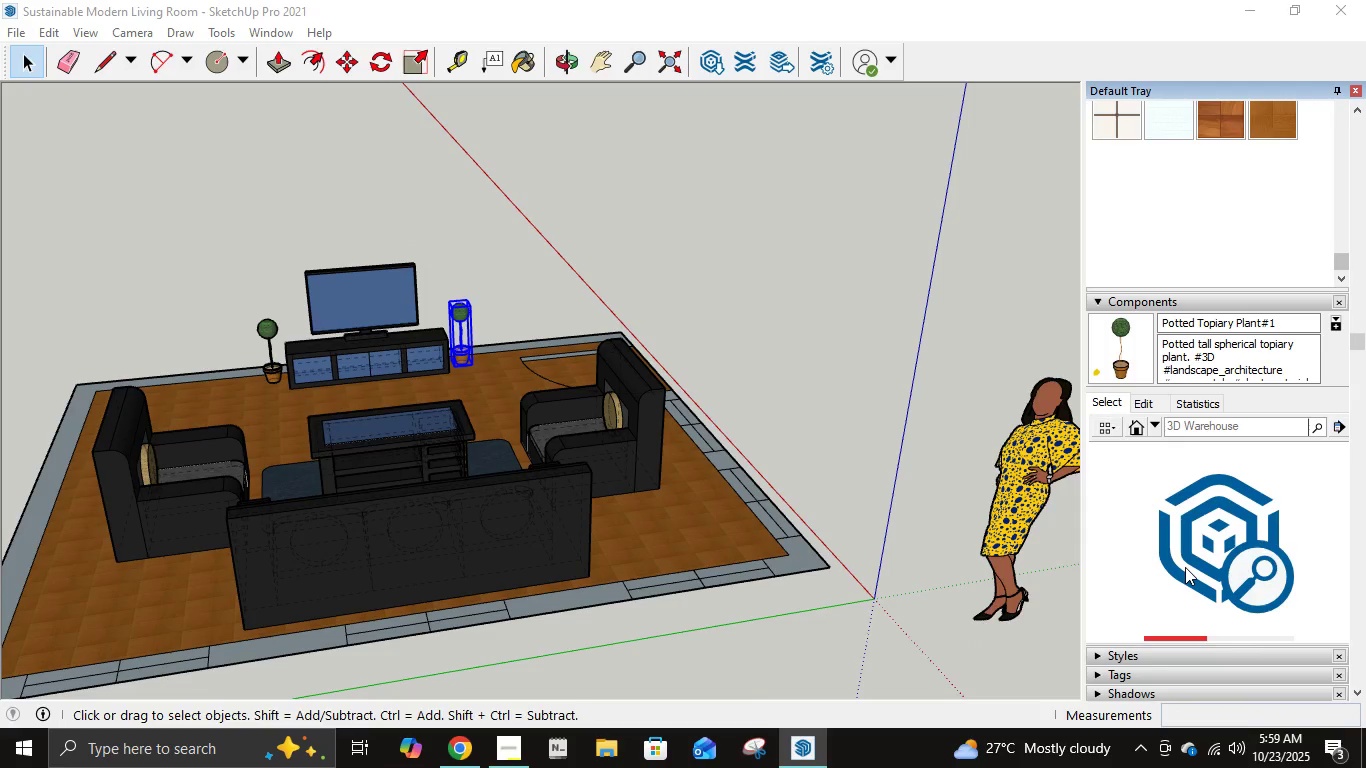 
scroll: coordinate [1193, 568], scroll_direction: down, amount: 2.0
 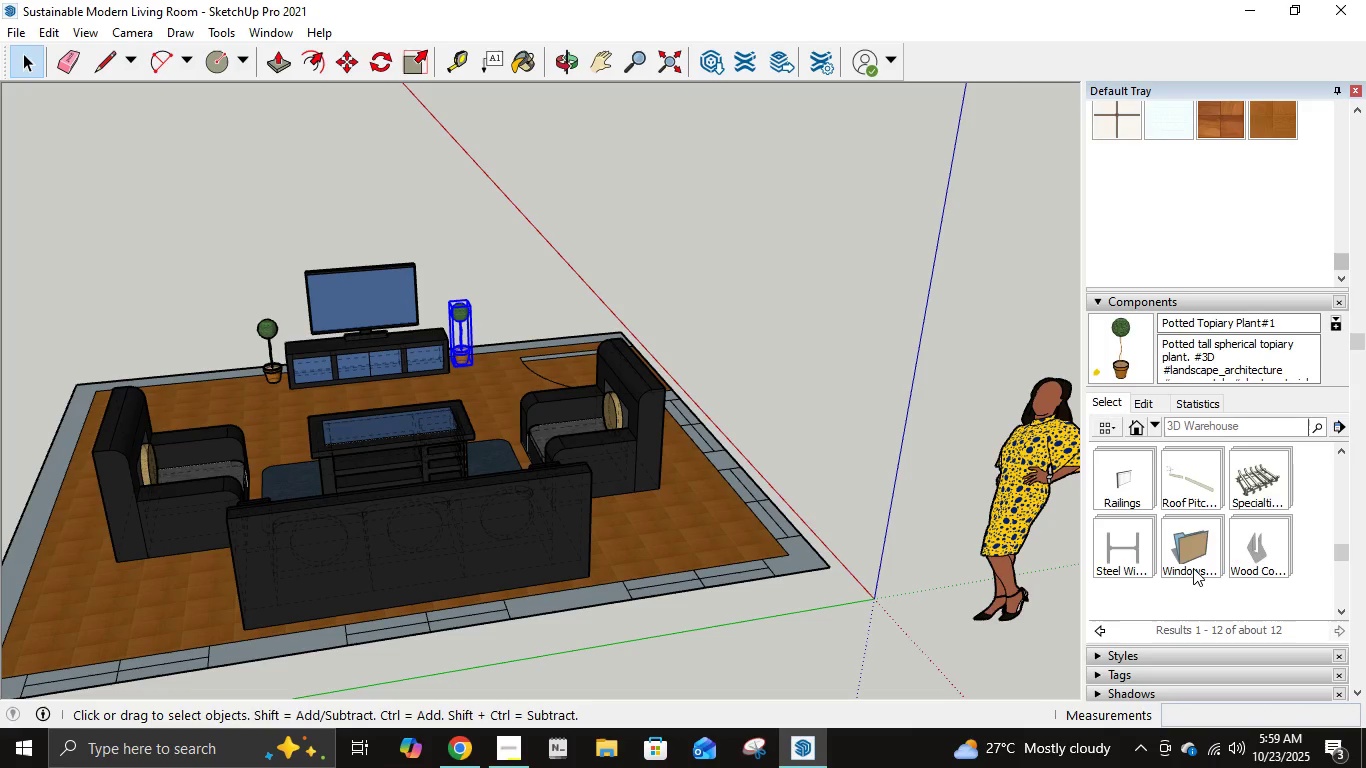 
scroll: coordinate [1192, 573], scroll_direction: up, amount: 1.0
 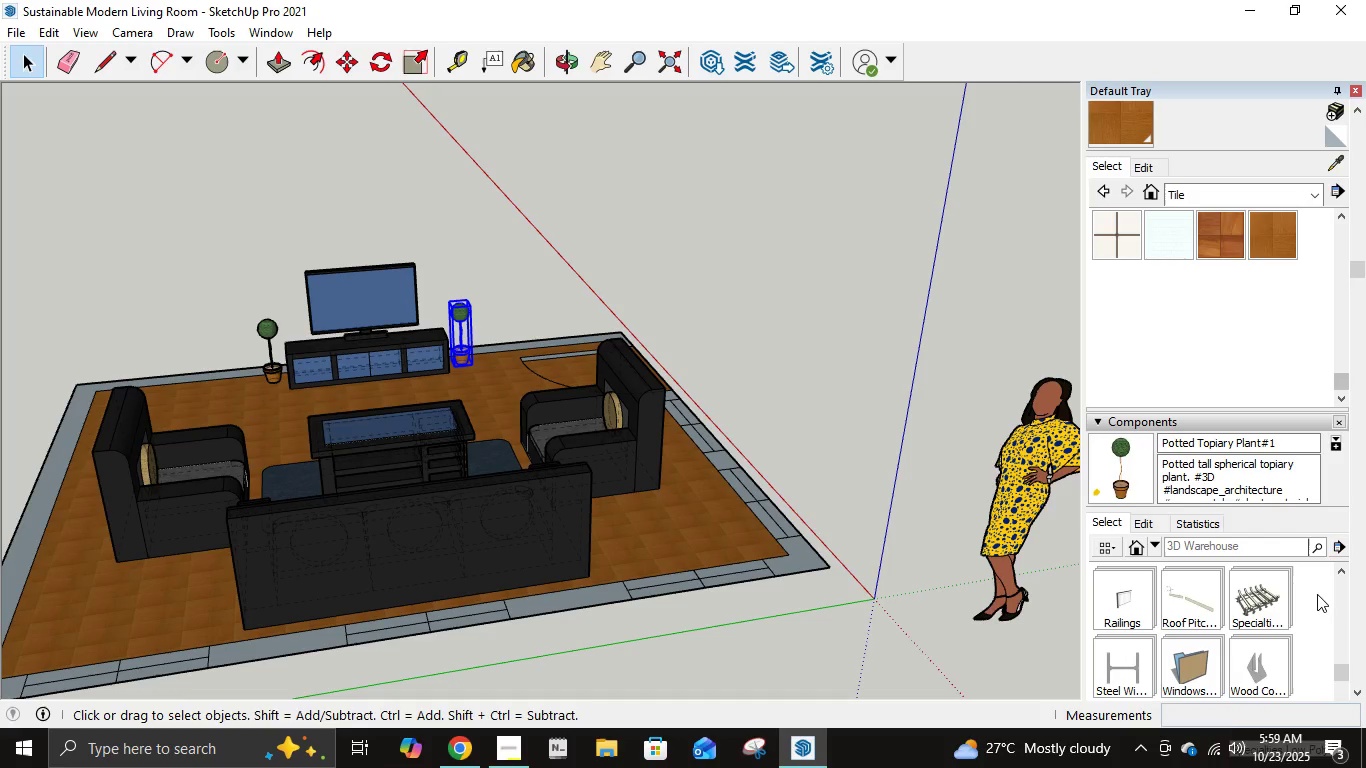 
scroll: coordinate [1329, 611], scroll_direction: down, amount: 2.0
 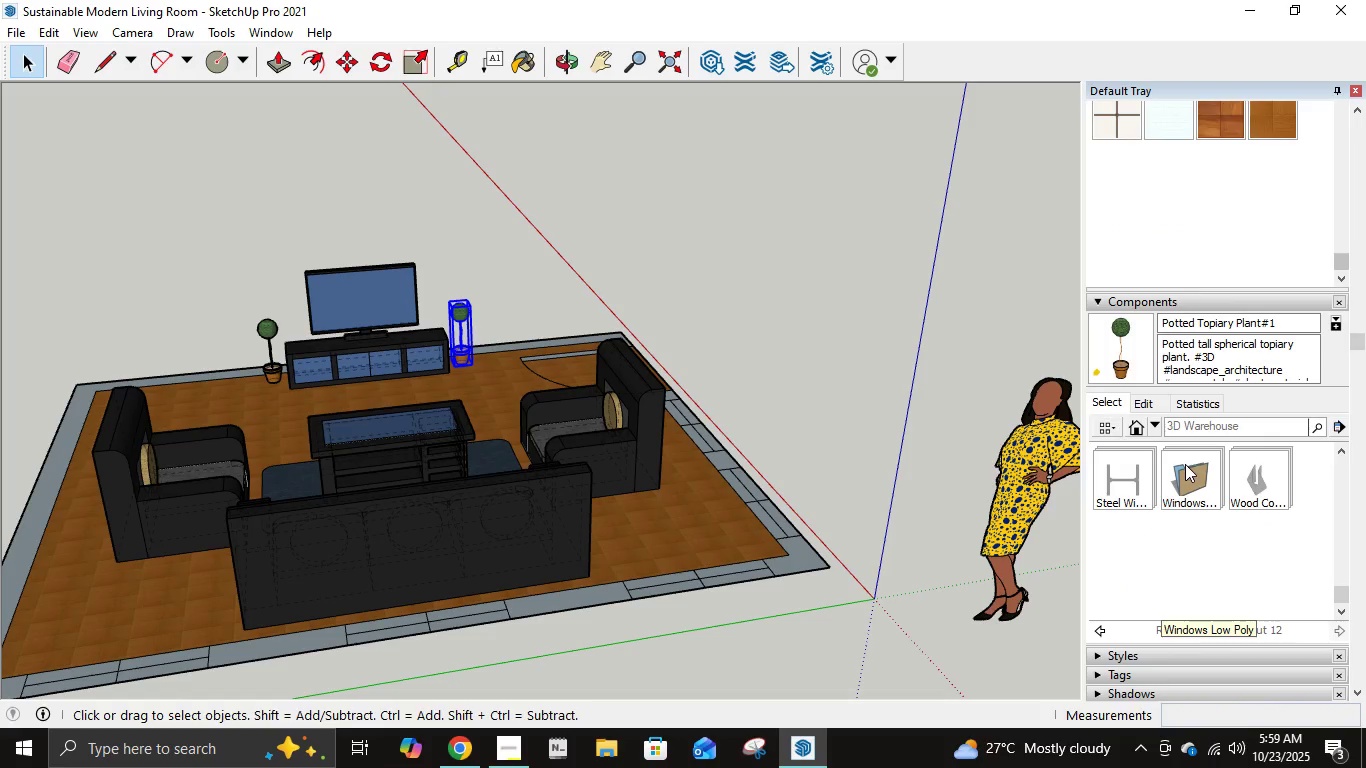 
left_click([1197, 480])
 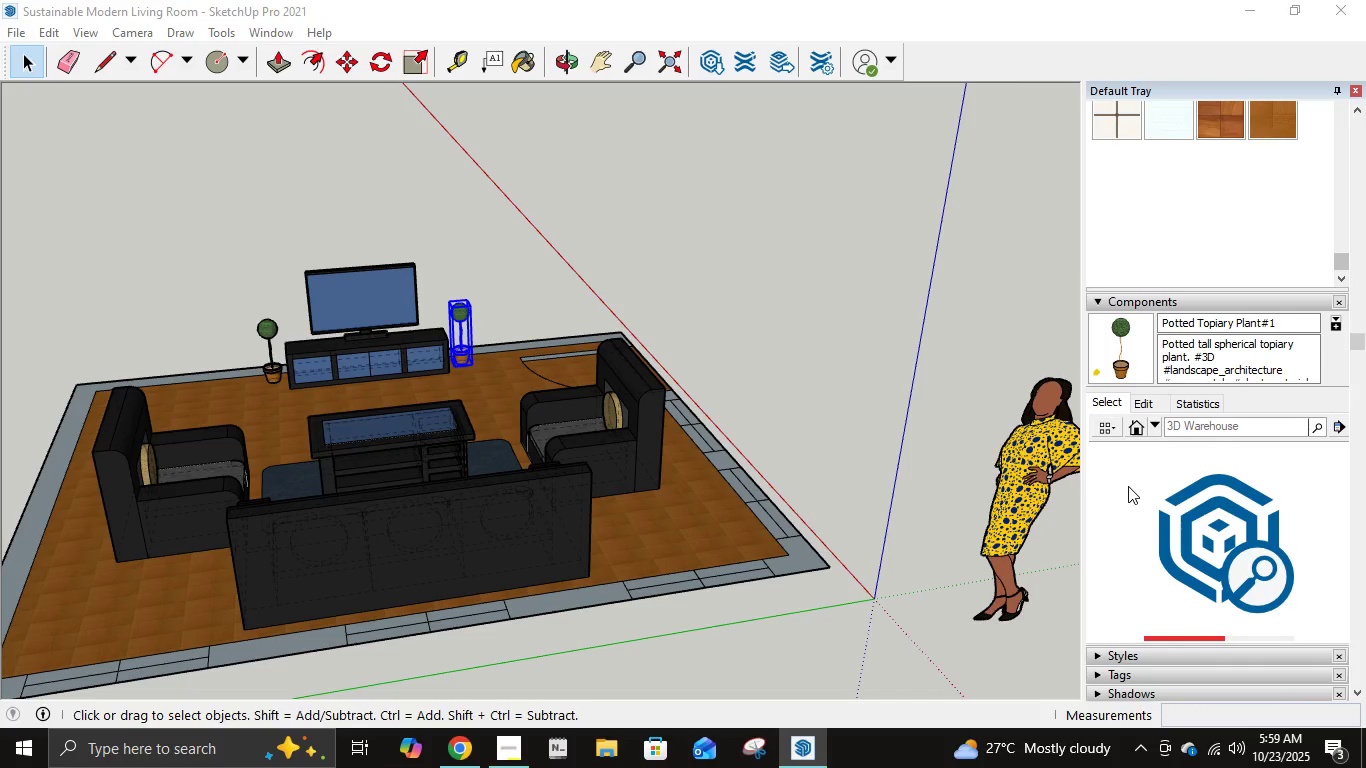 
wait(8.29)
 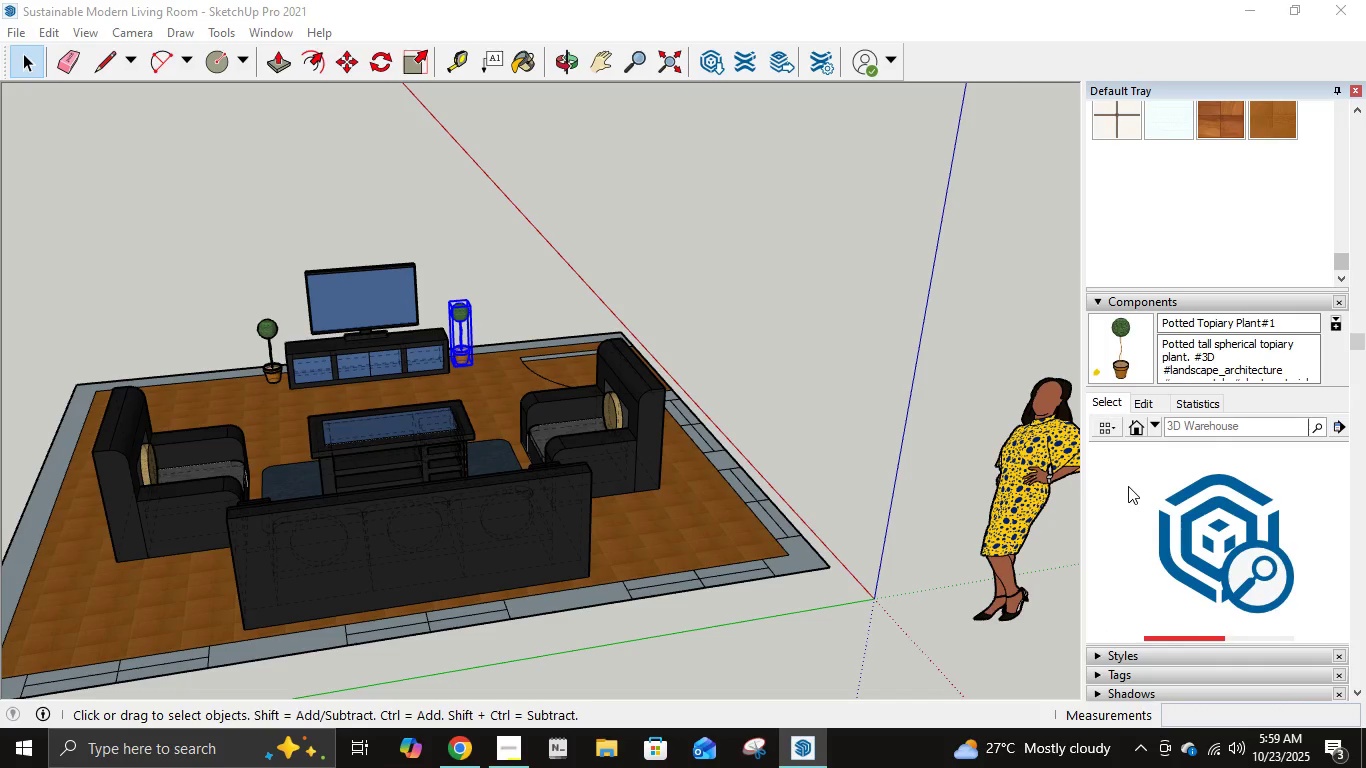 
scroll: coordinate [1208, 578], scroll_direction: down, amount: 5.0
 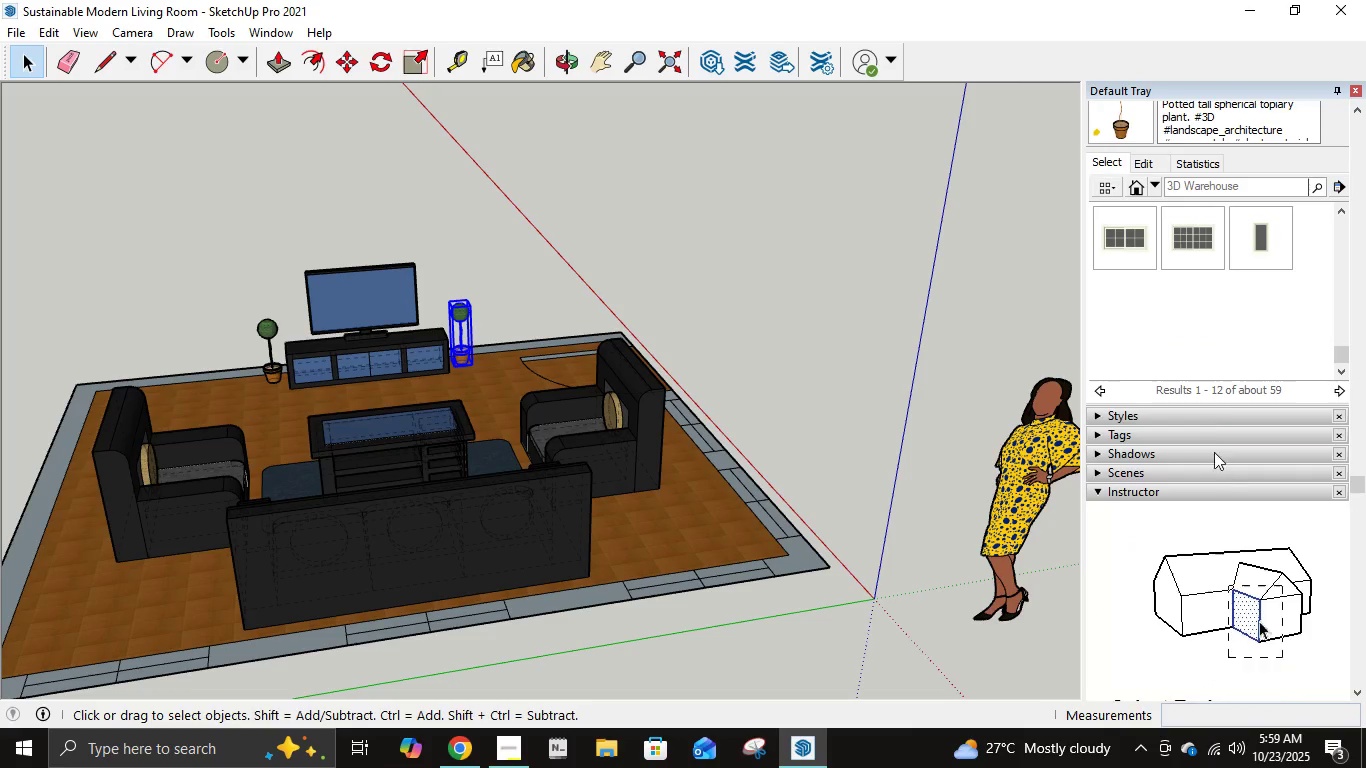 
scroll: coordinate [1206, 364], scroll_direction: up, amount: 7.0
 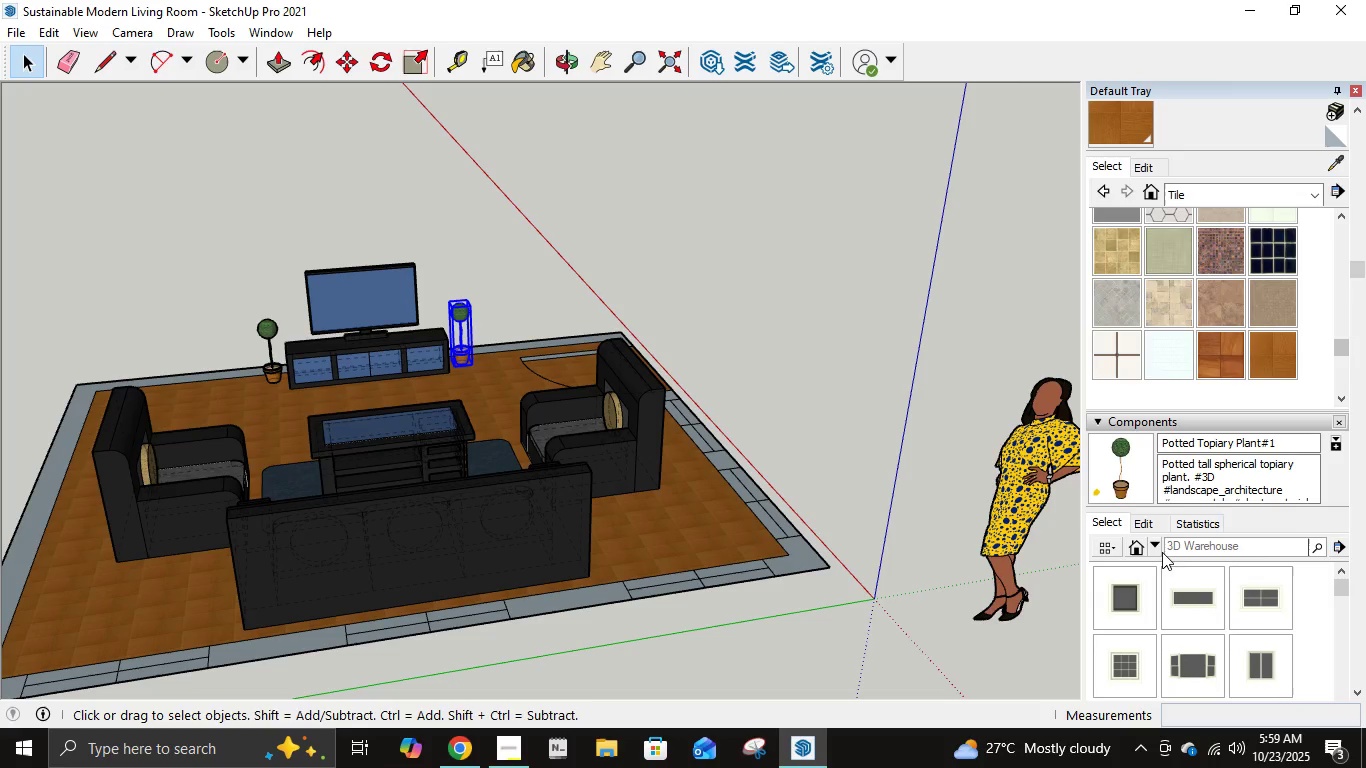 
left_click([1158, 544])
 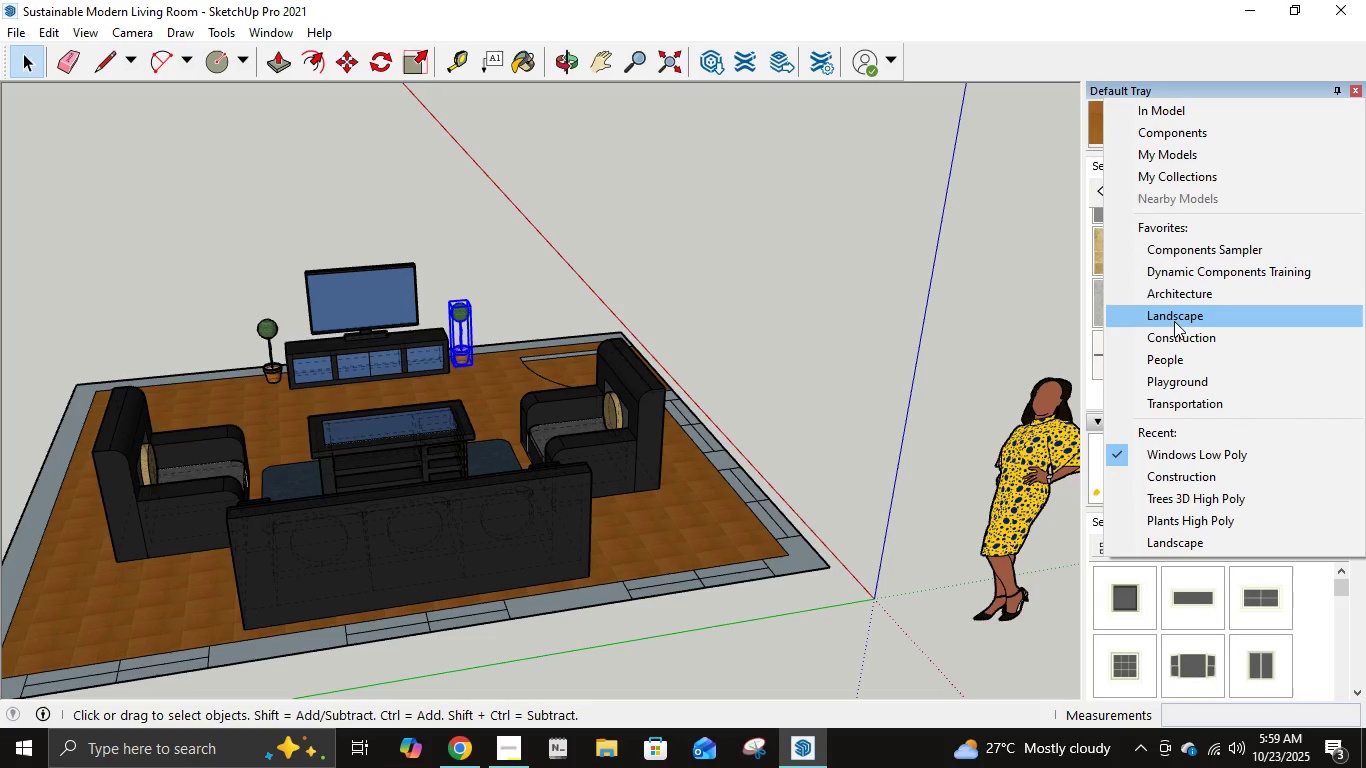 
wait(7.24)
 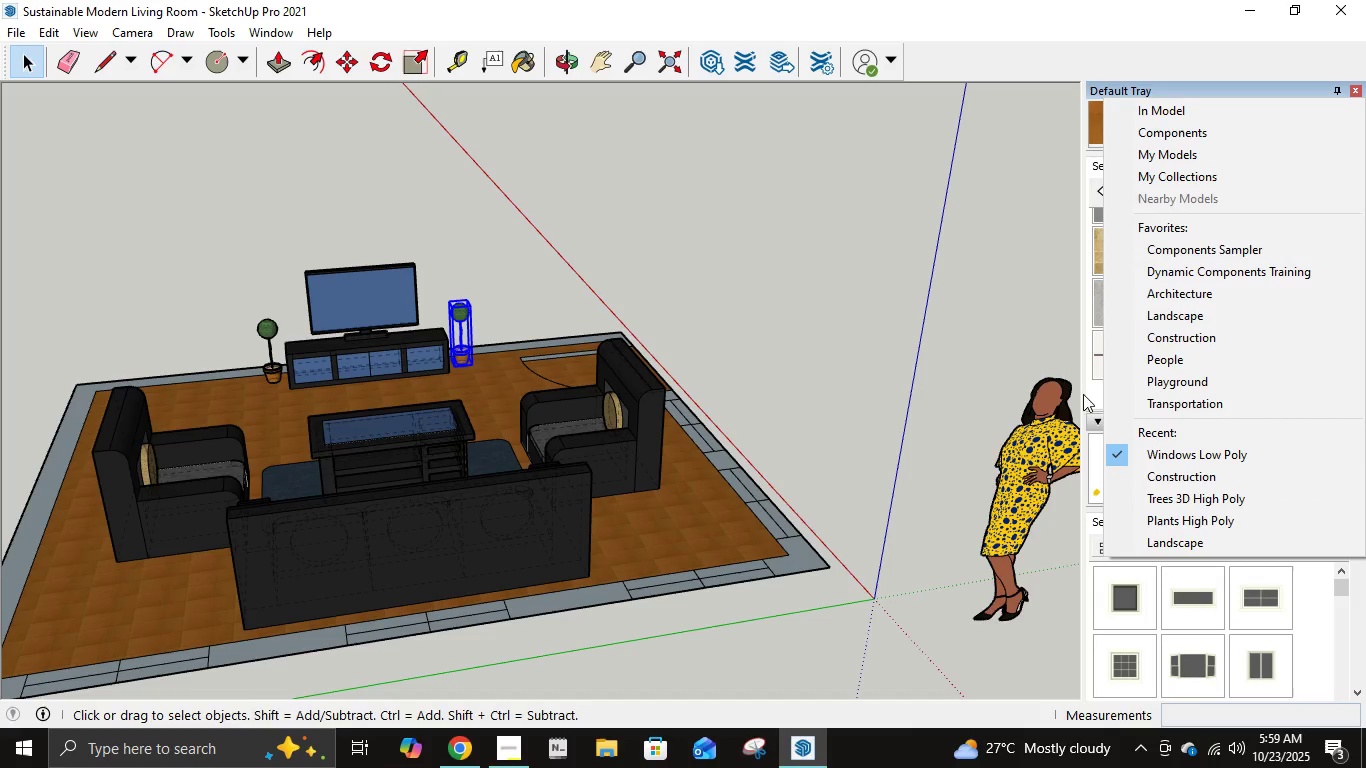 
left_click([1188, 298])
 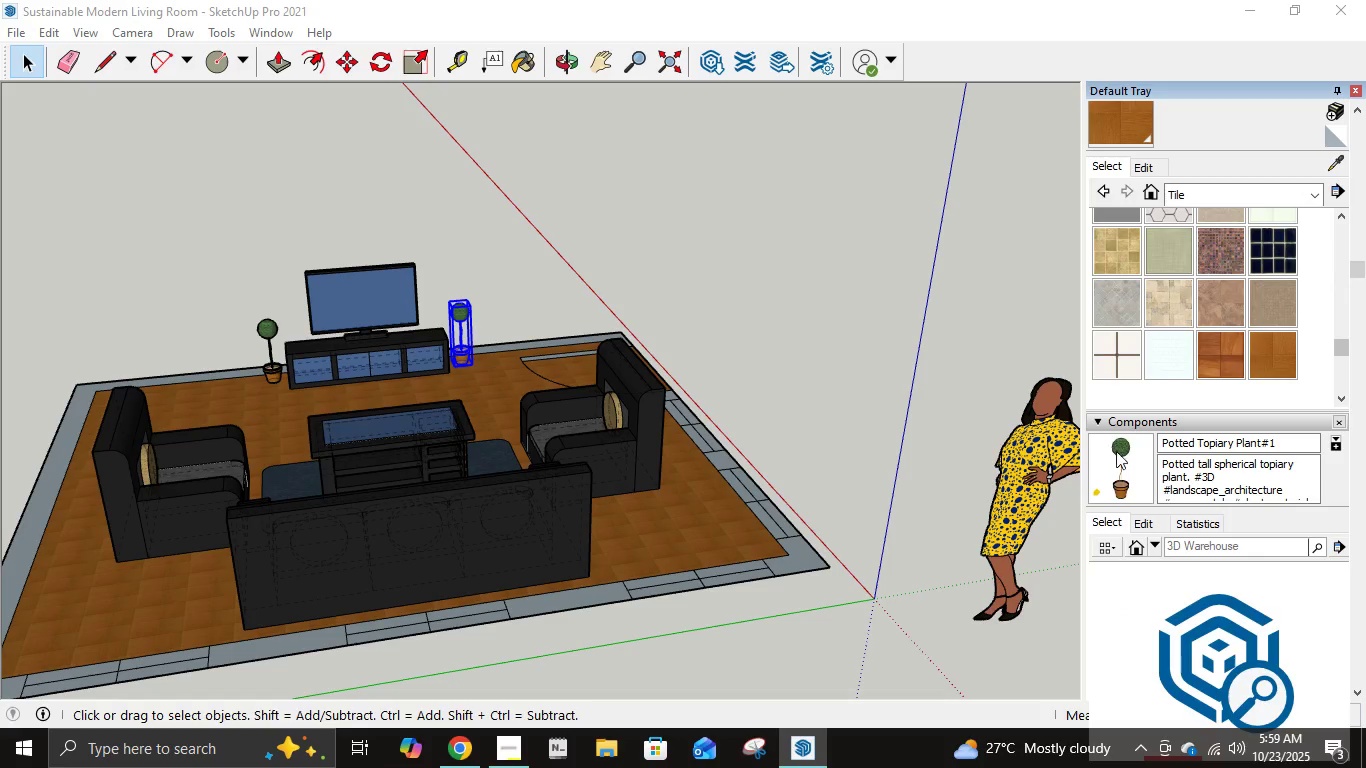 
scroll: coordinate [1267, 568], scroll_direction: down, amount: 5.0
 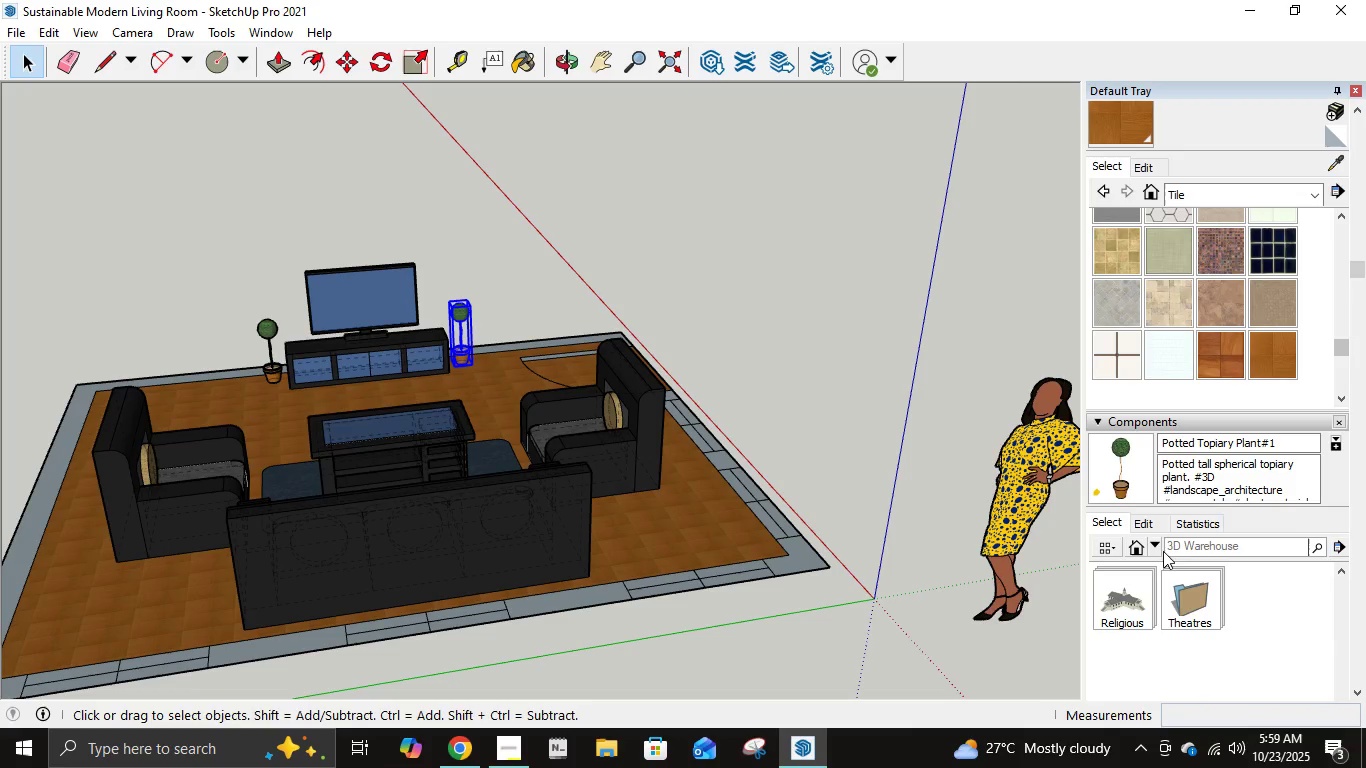 
left_click([1156, 546])
 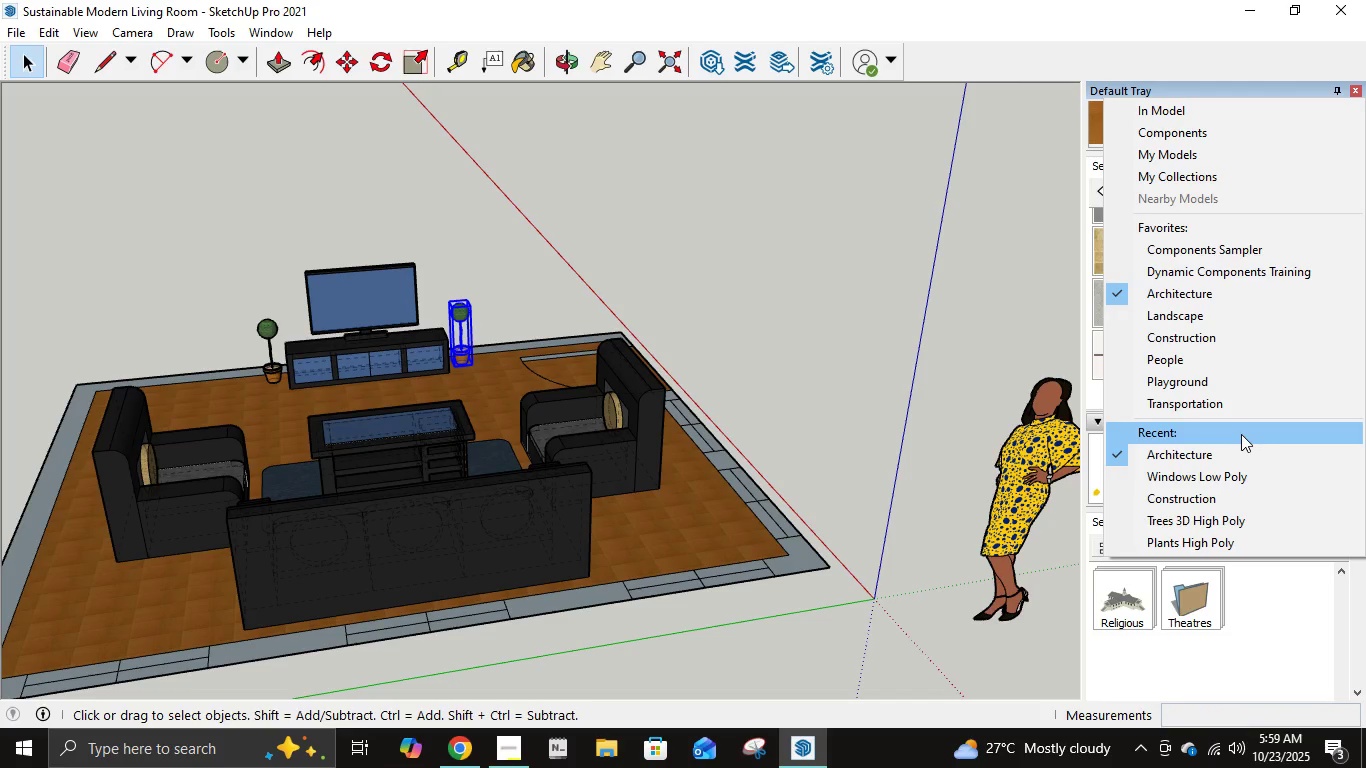 
wait(9.1)
 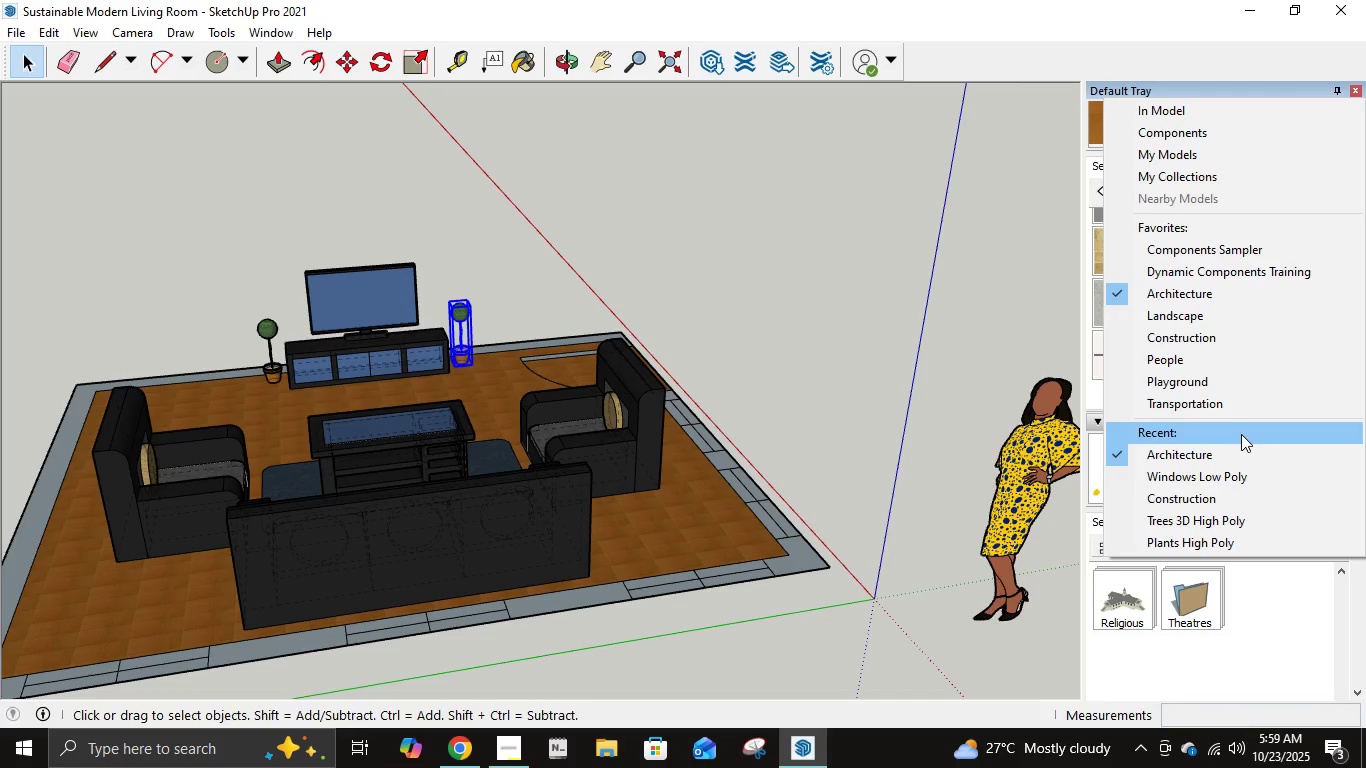 
left_click([1208, 313])
 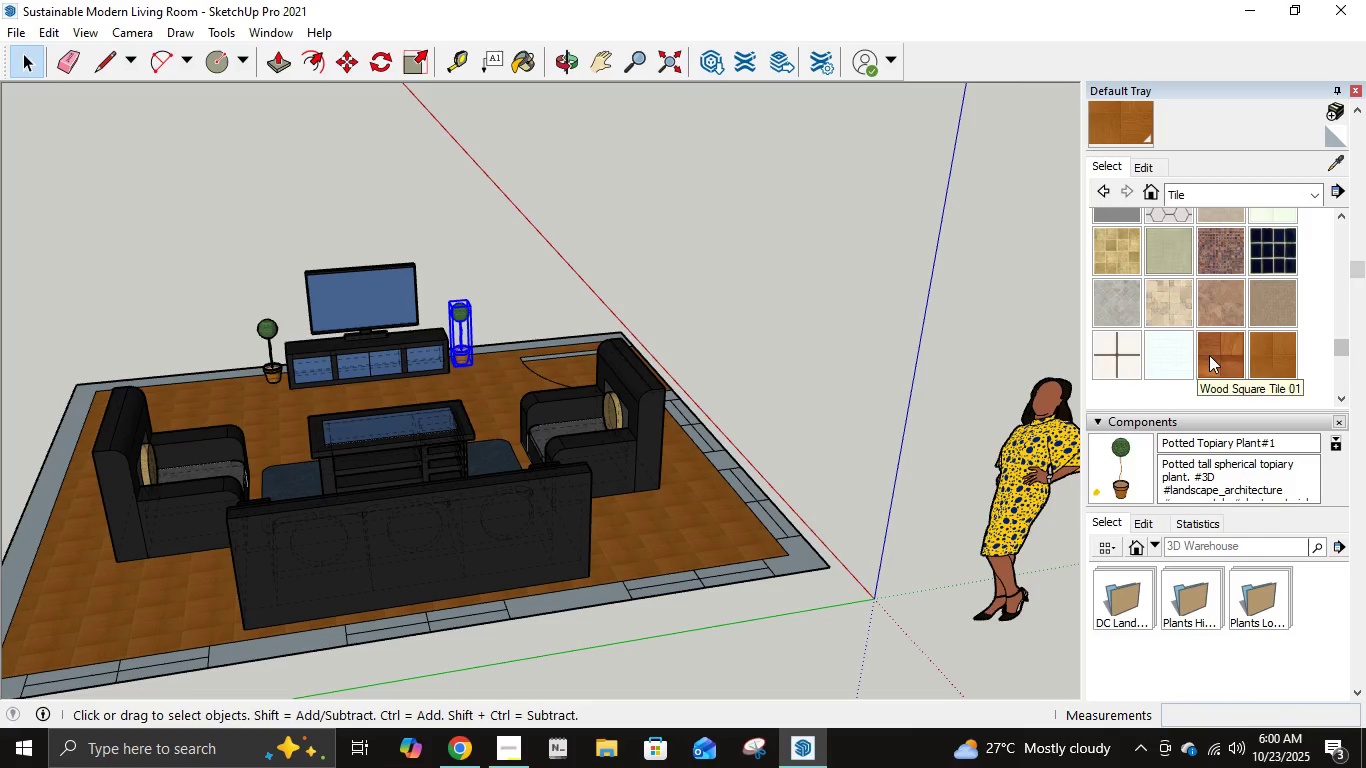 
scroll: coordinate [1251, 592], scroll_direction: down, amount: 2.0
 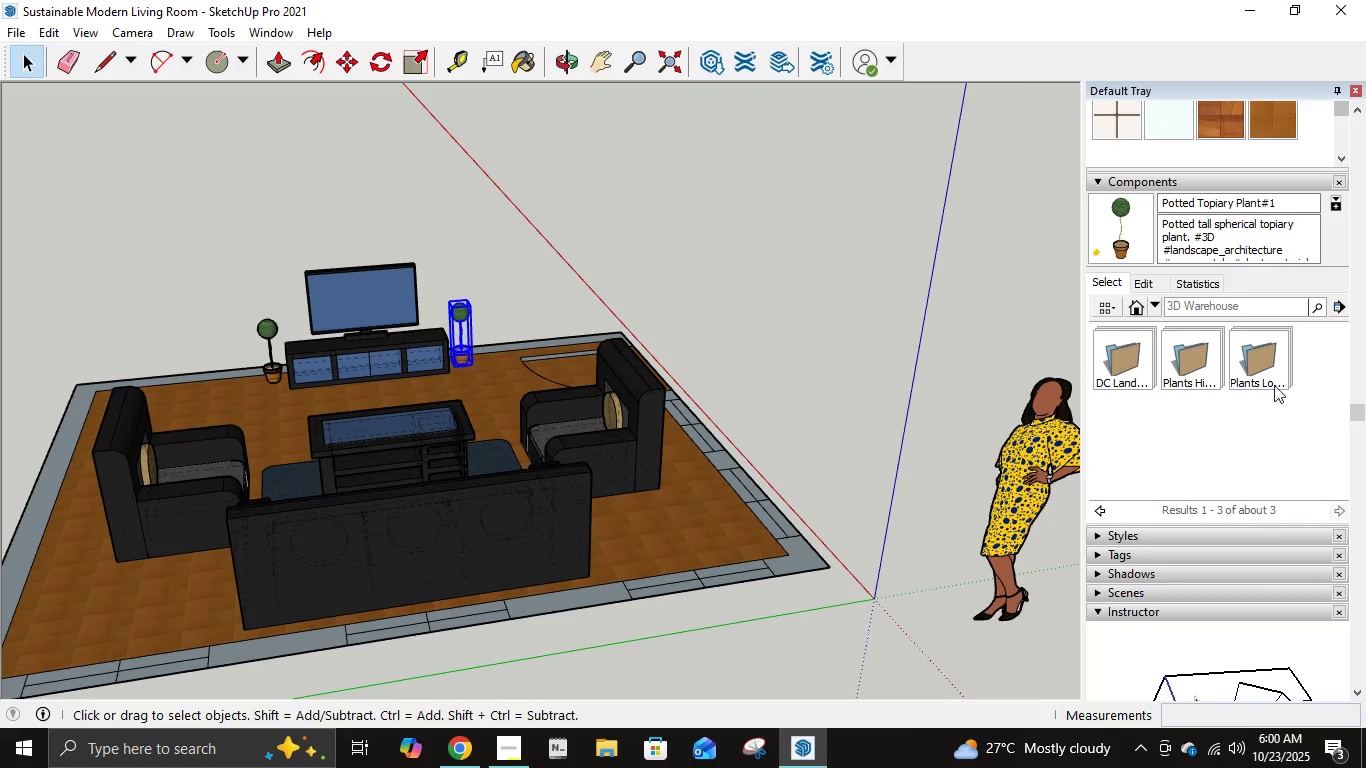 
left_click([1274, 357])
 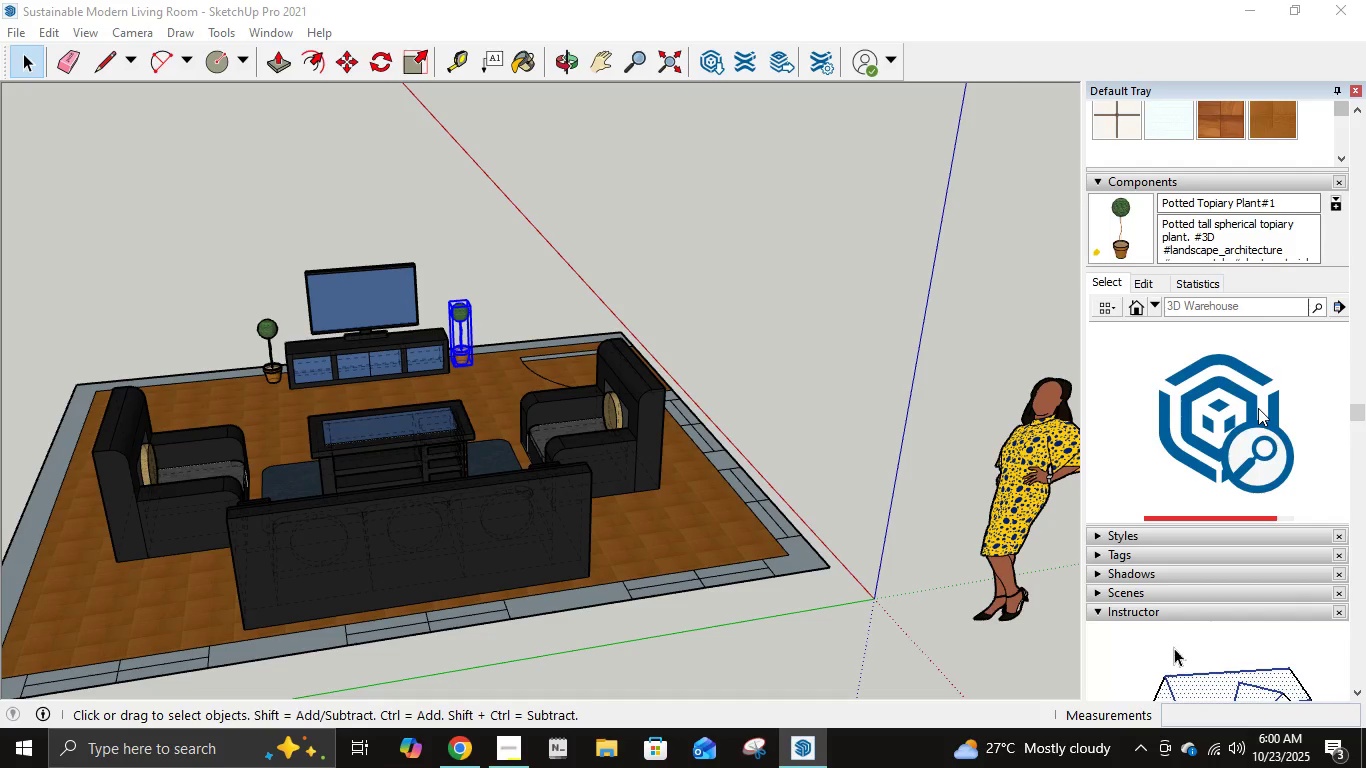 
wait(8.42)
 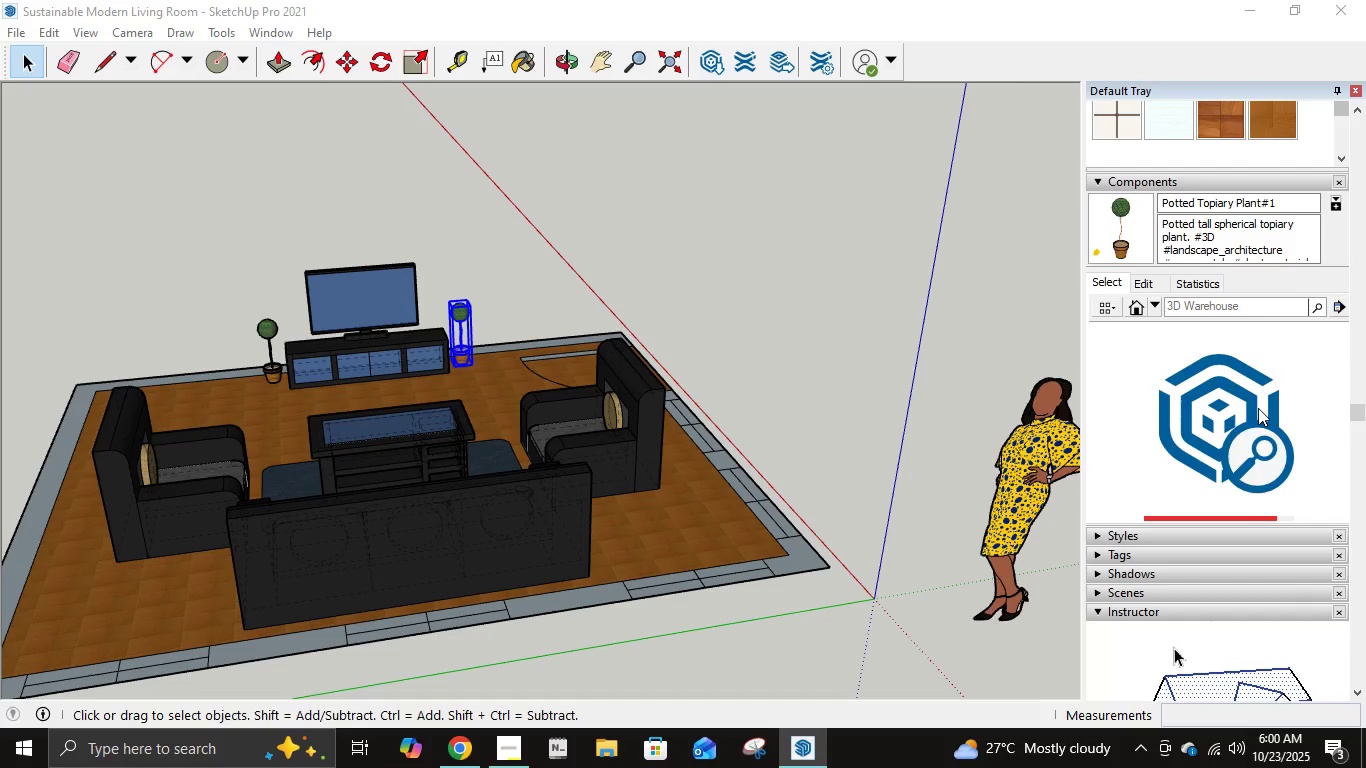 
left_click([1270, 361])
 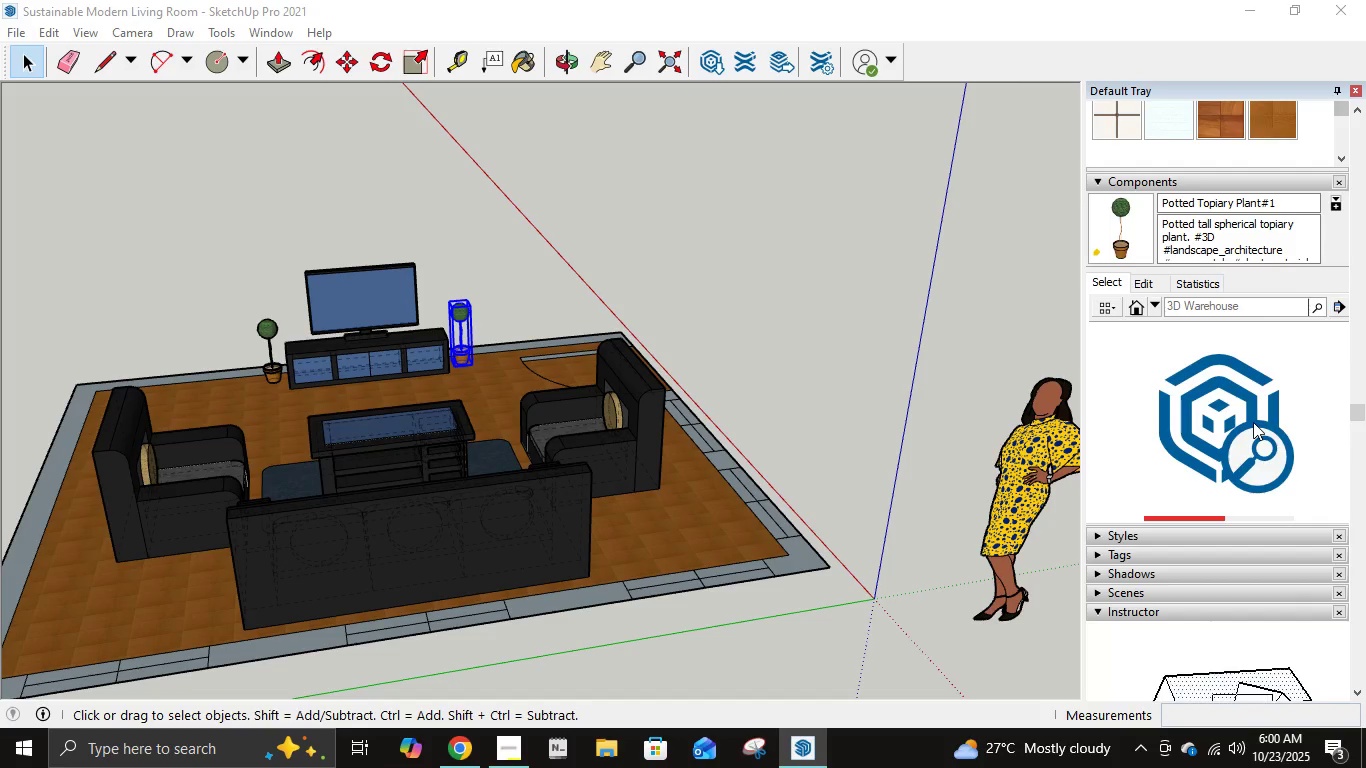 
wait(8.43)
 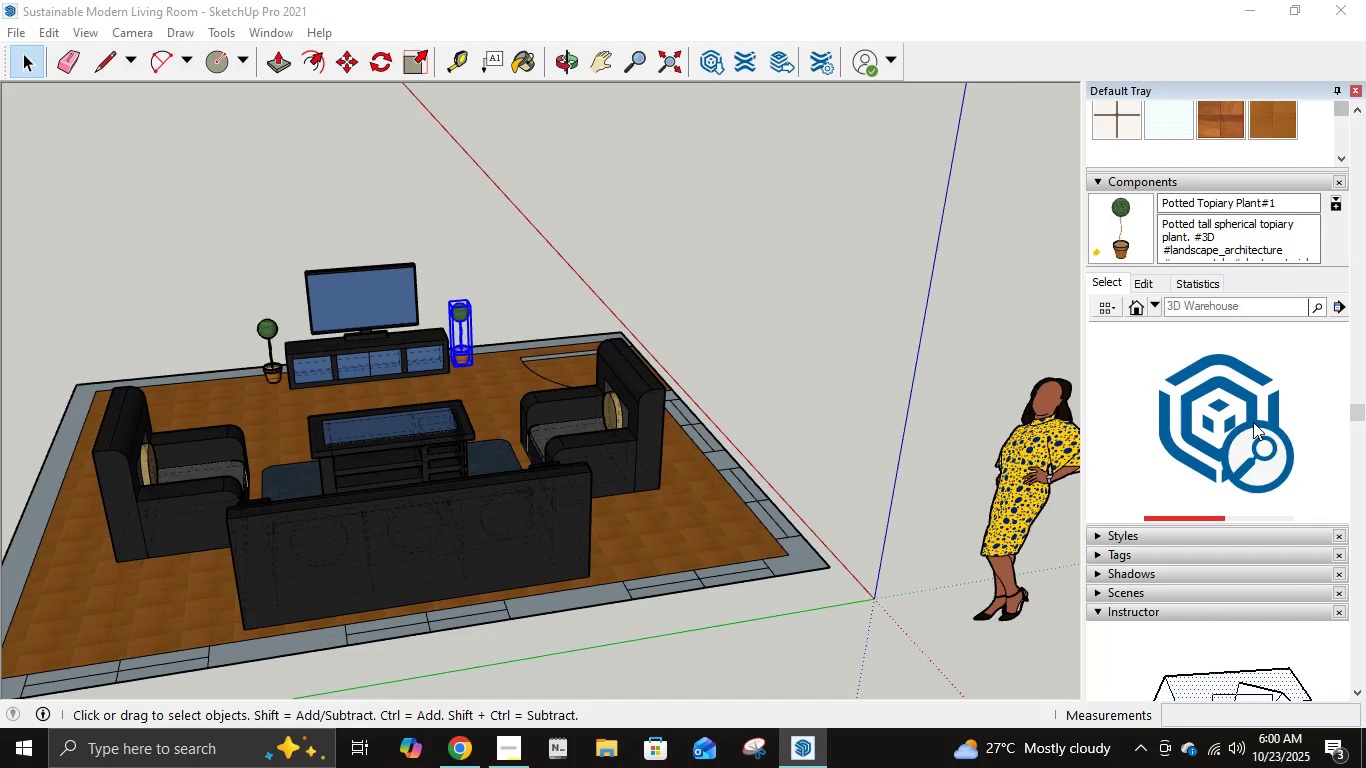 
scroll: coordinate [1253, 426], scroll_direction: down, amount: 2.0
 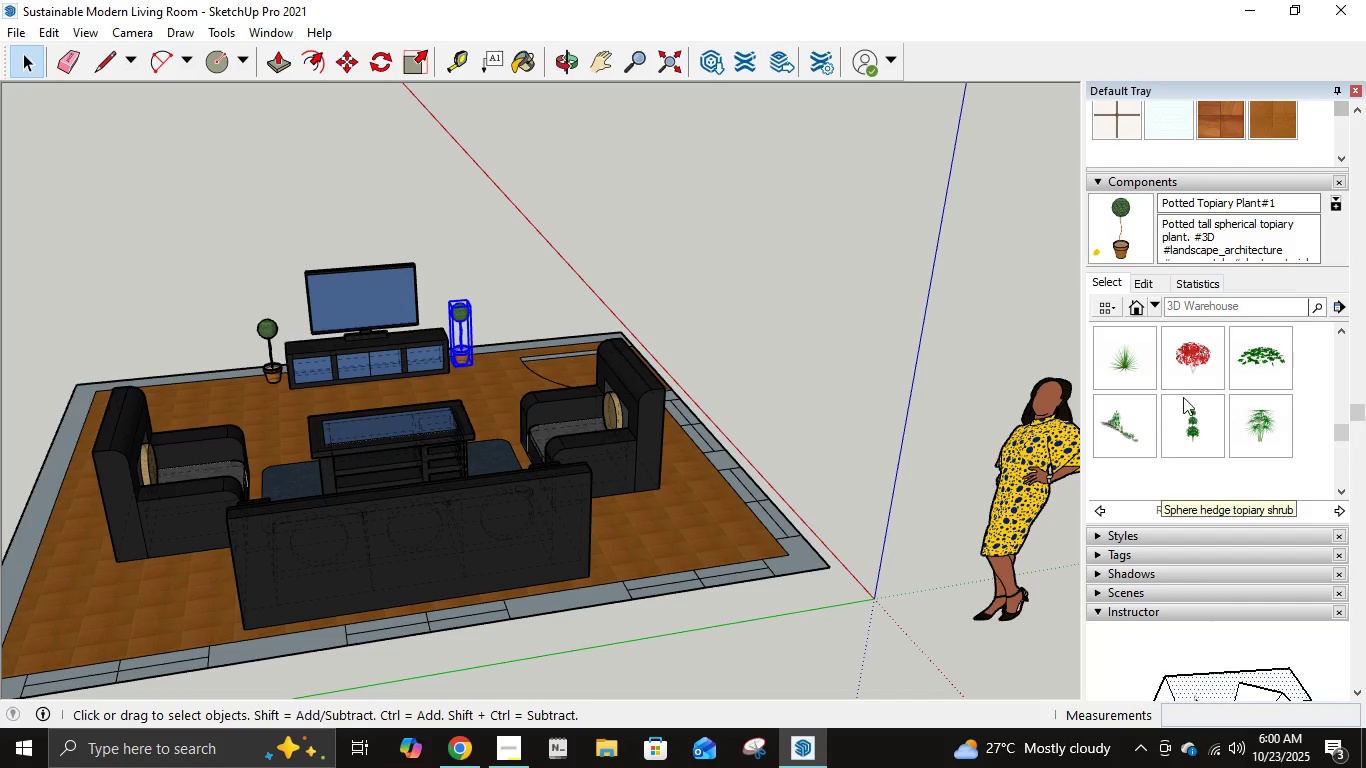 
wait(5.99)
 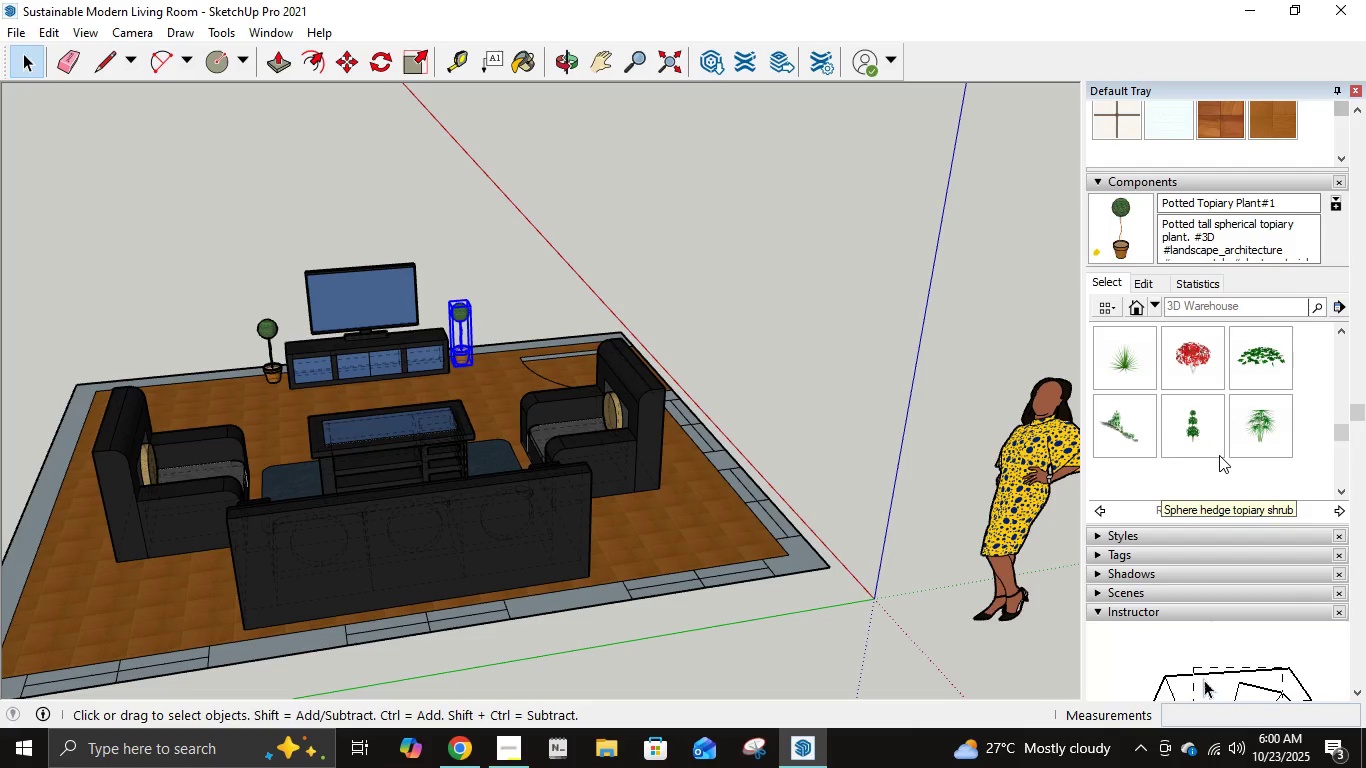 
scroll: coordinate [1174, 373], scroll_direction: up, amount: 1.0
 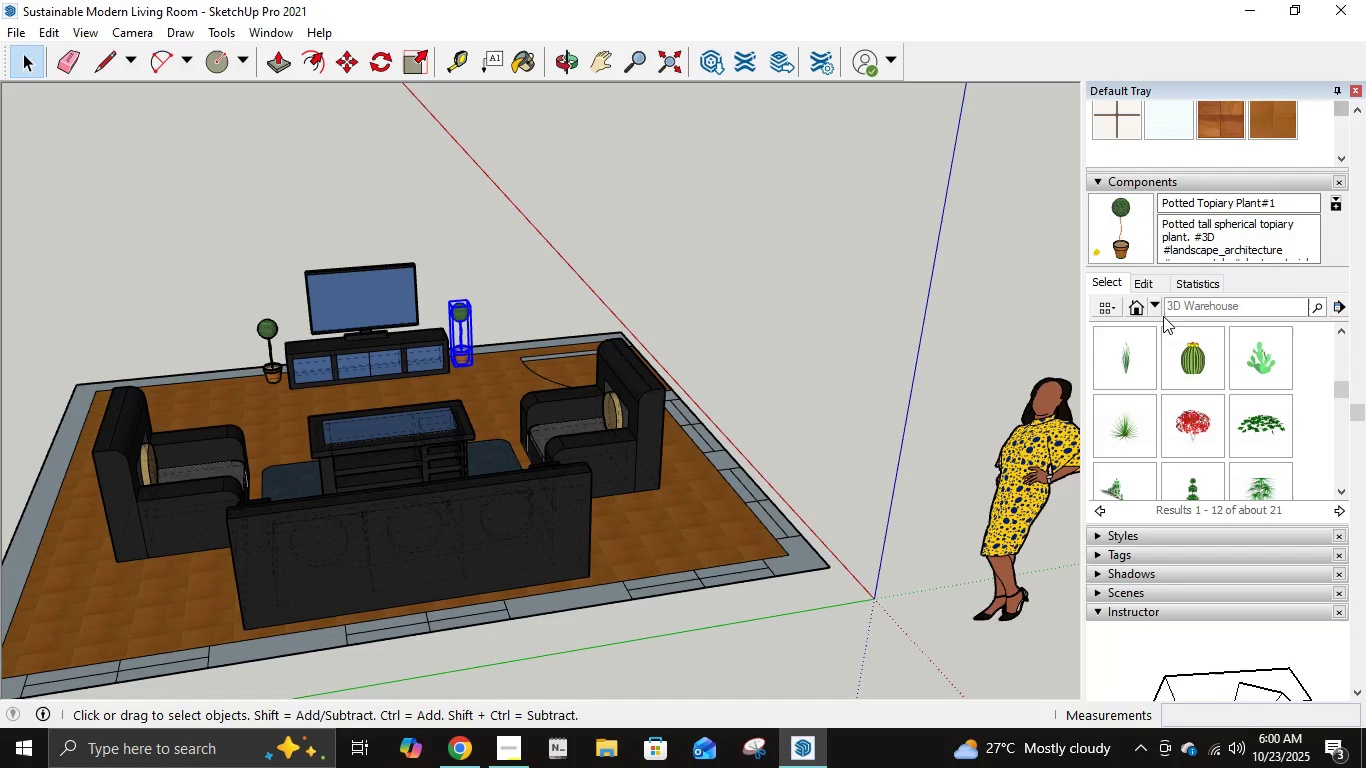 
left_click([1155, 310])
 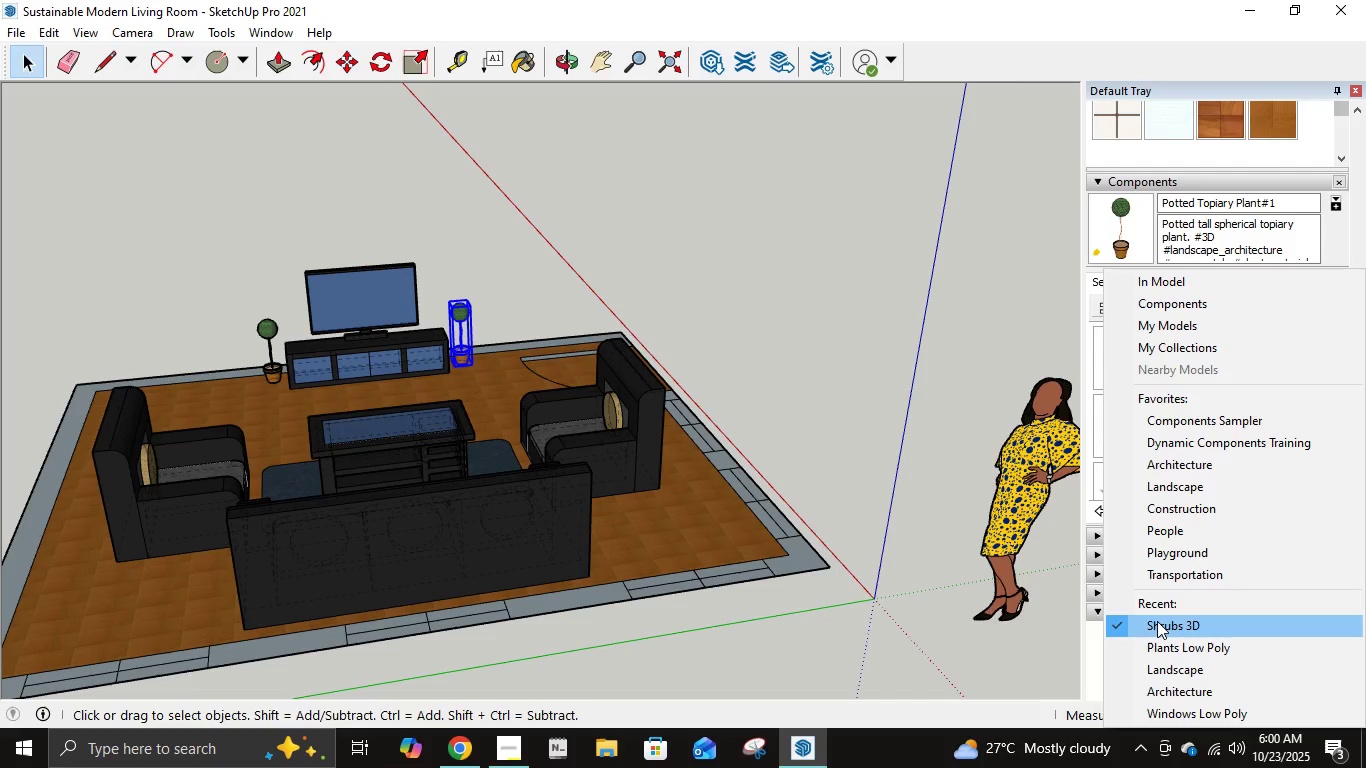 
left_click([1168, 645])
 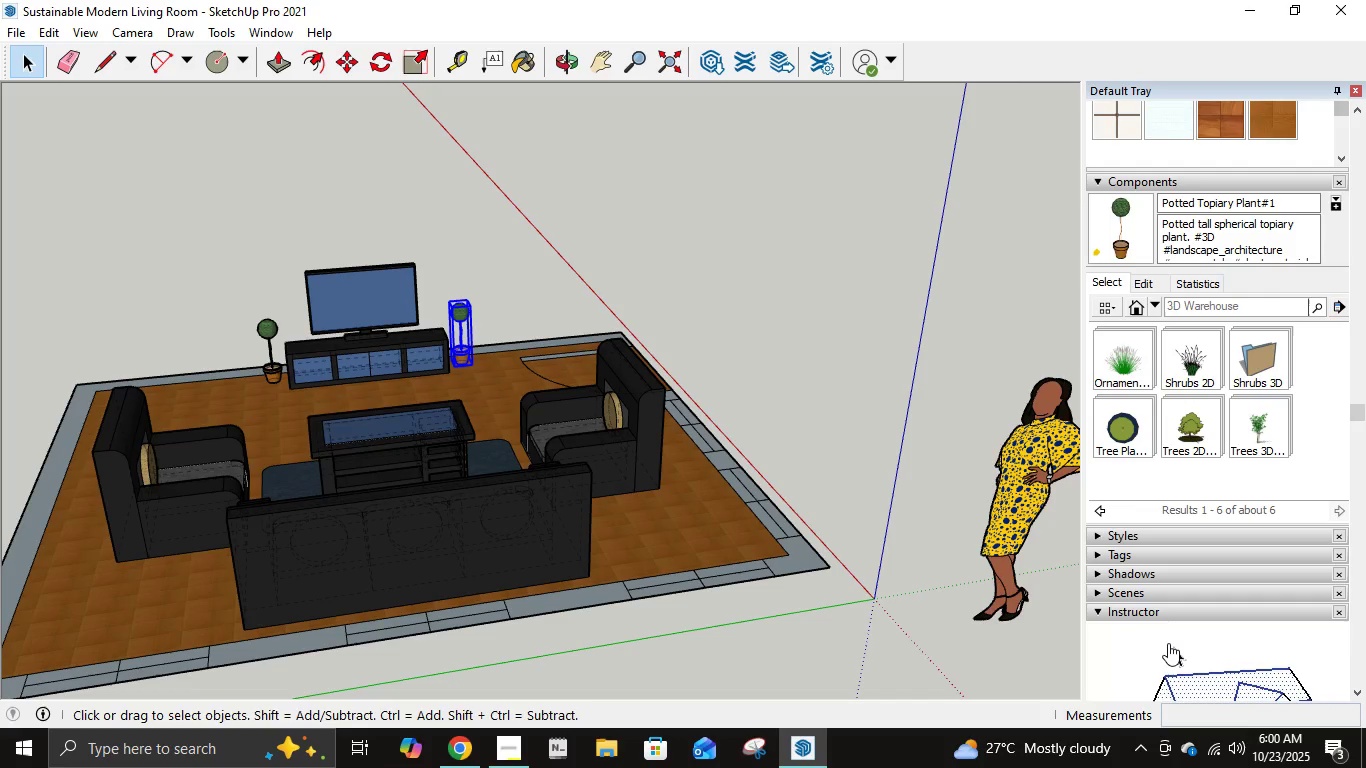 
double_click([1270, 421])
 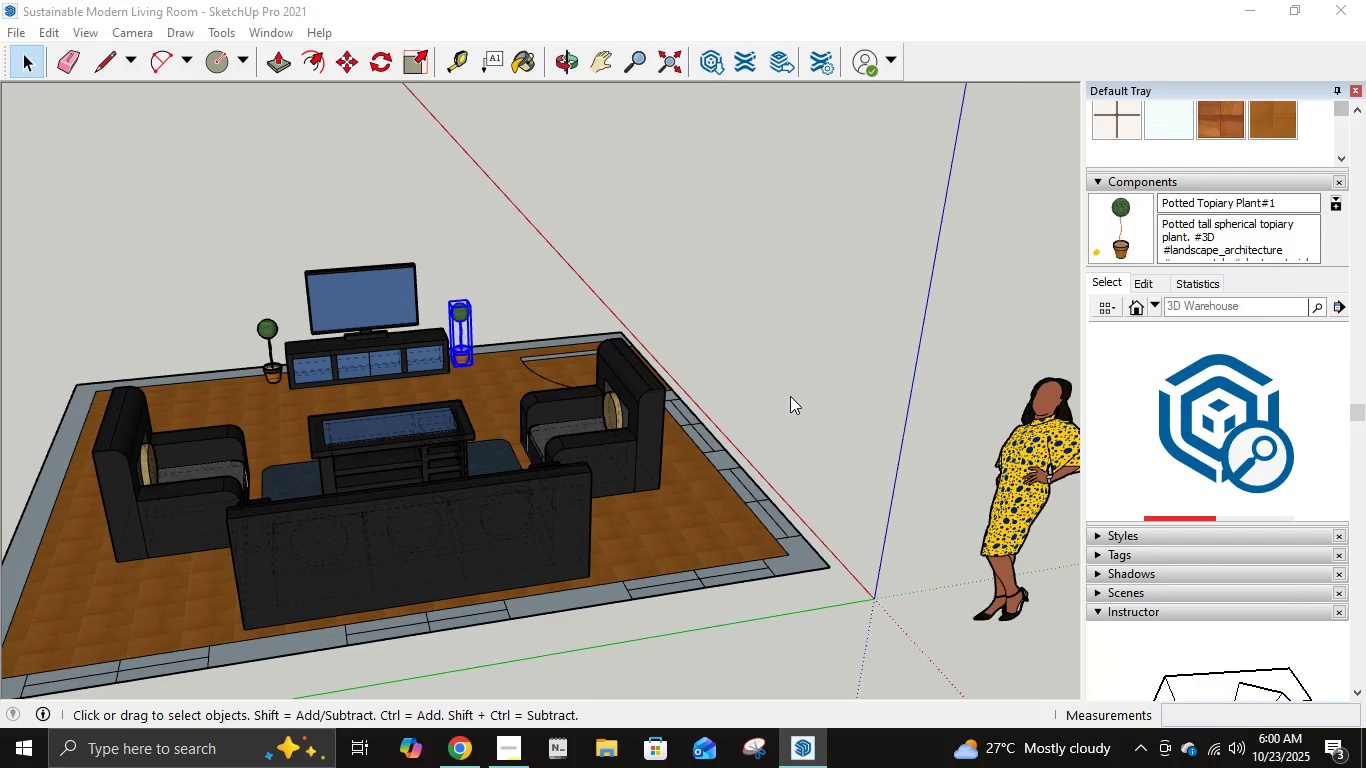 
left_click([758, 358])
 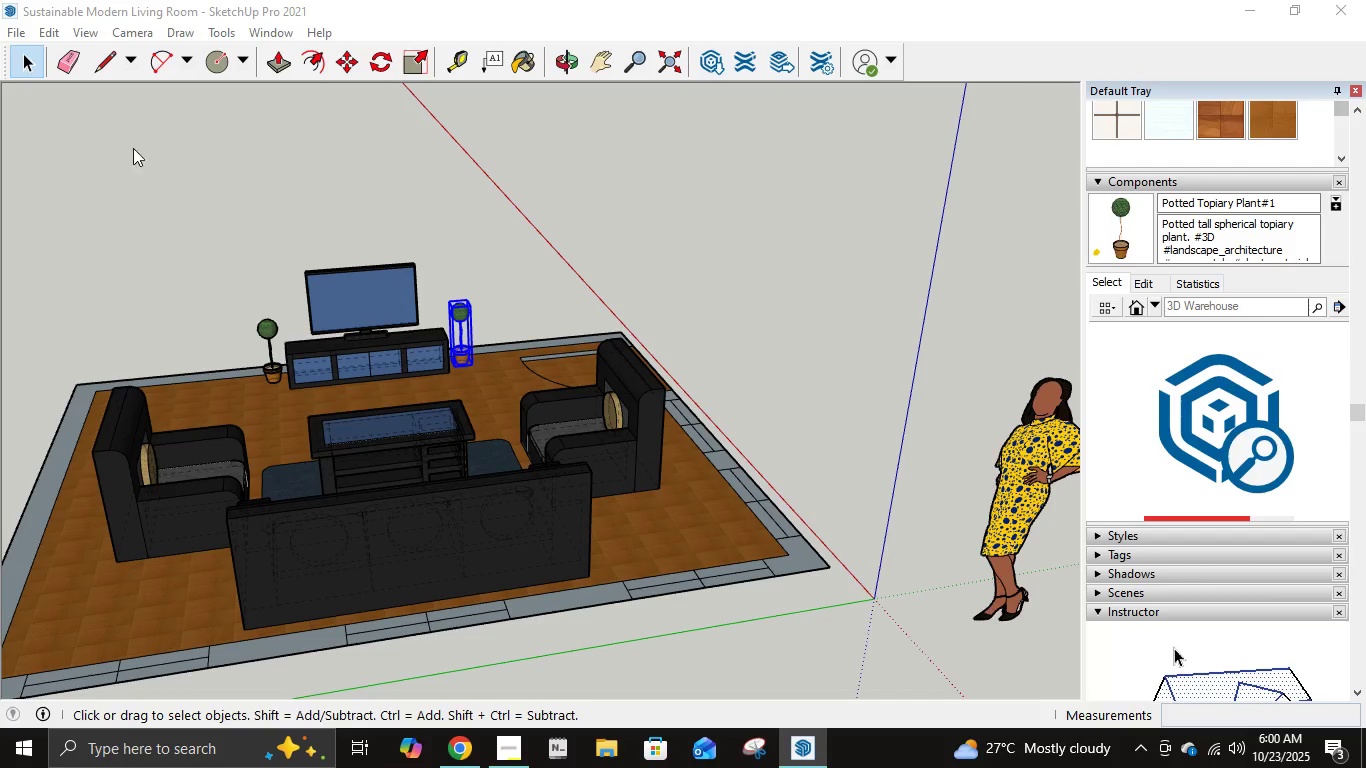 
left_click([204, 202])
 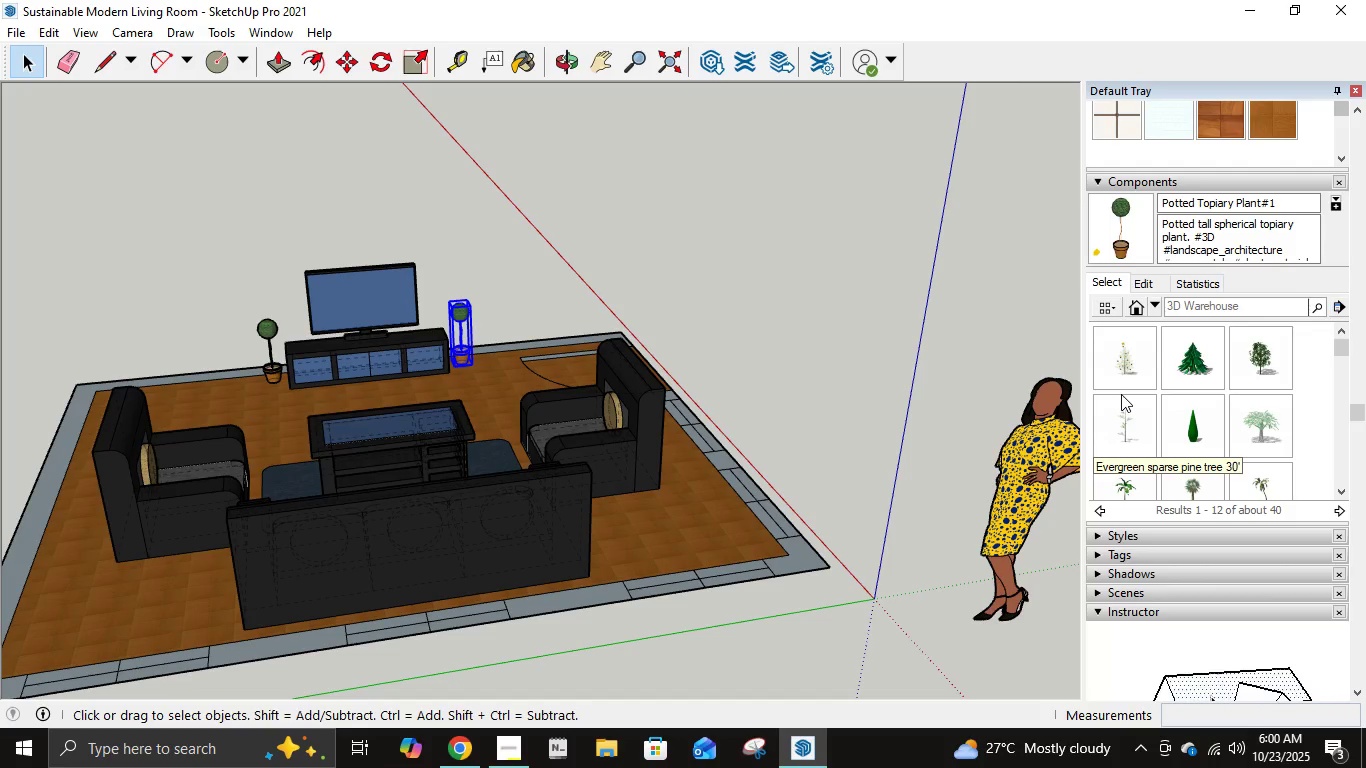 
left_click([638, 267])
 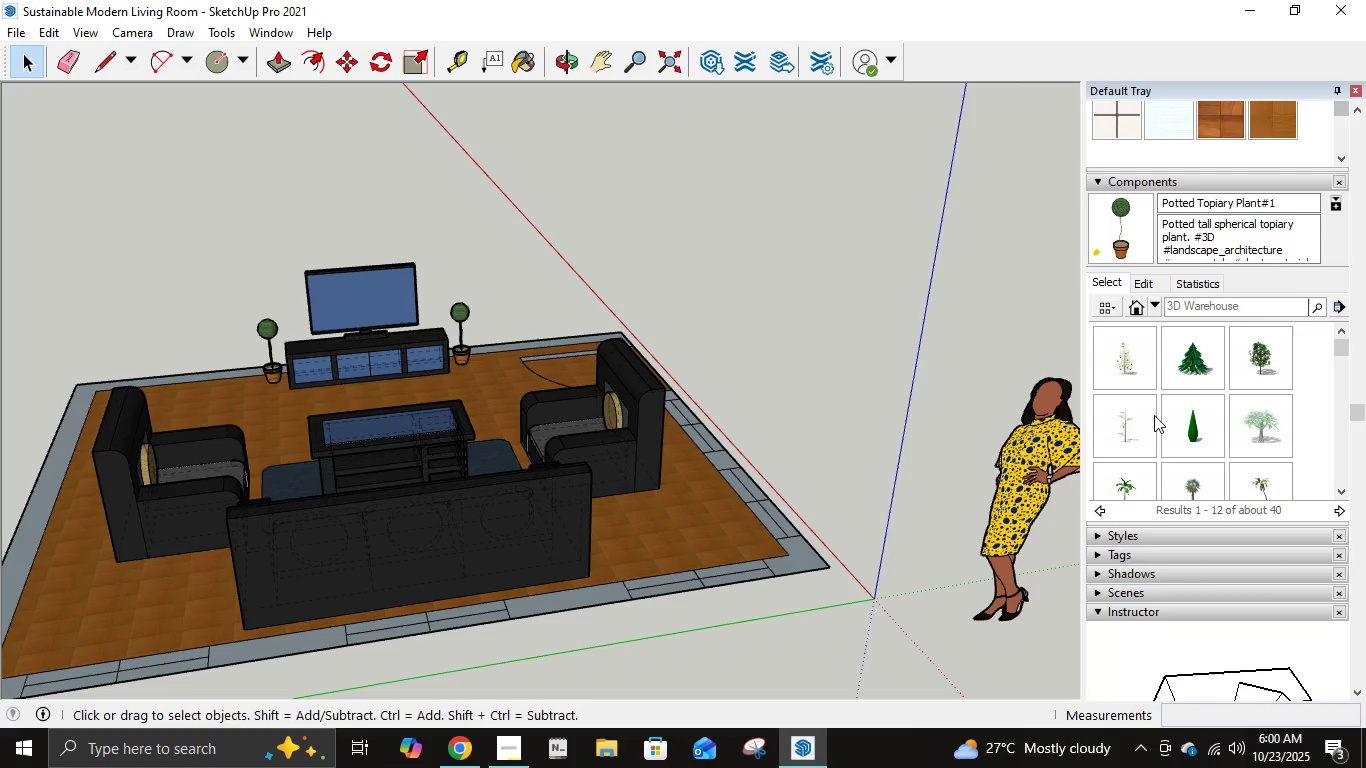 
scroll: coordinate [1273, 486], scroll_direction: down, amount: 3.0
 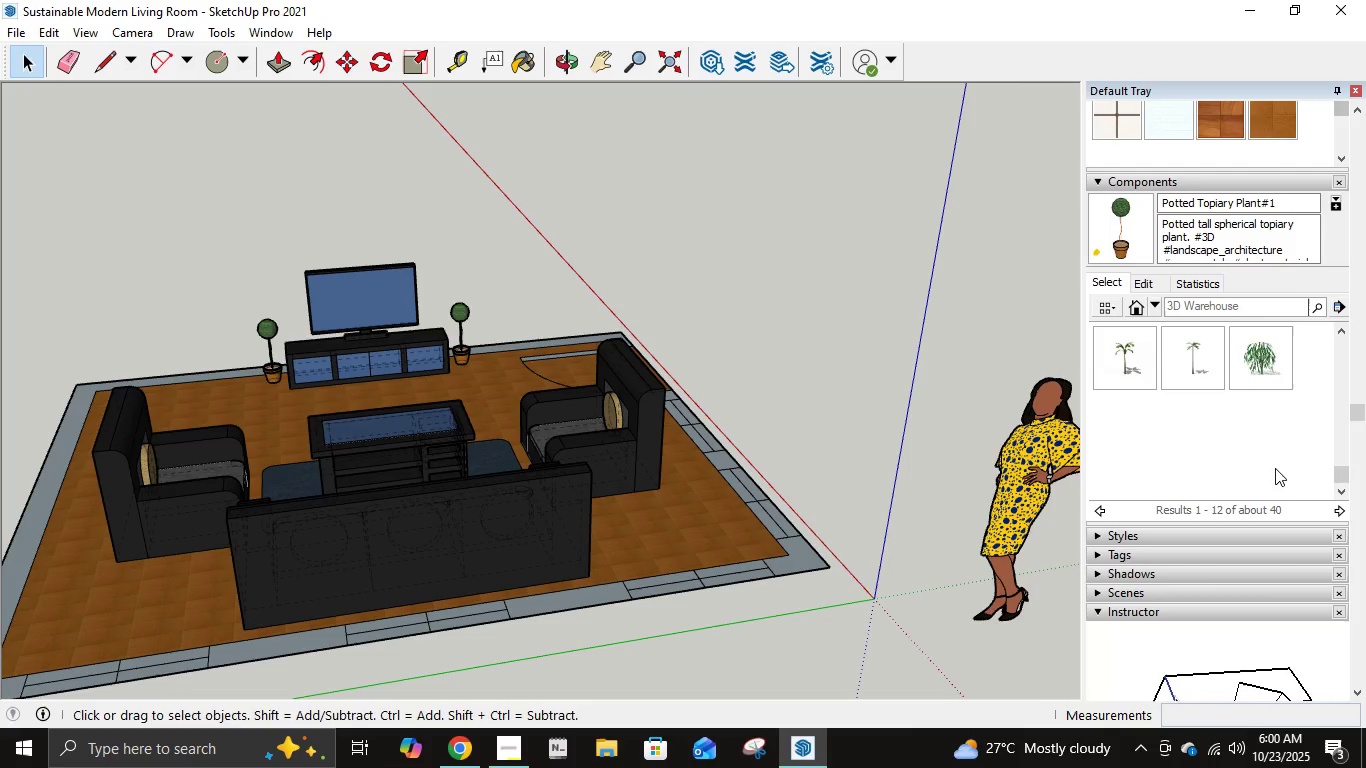 
scroll: coordinate [1275, 468], scroll_direction: up, amount: 3.0
 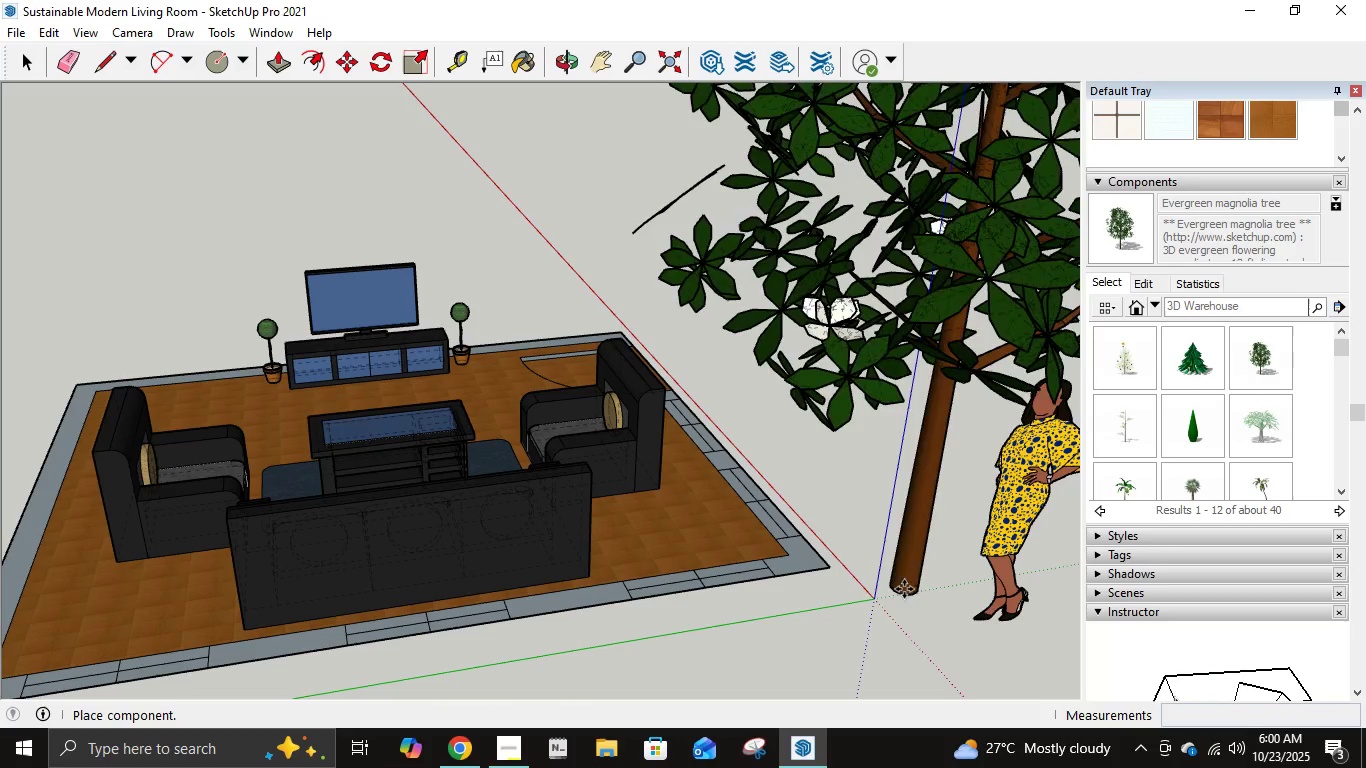 
wait(10.28)
 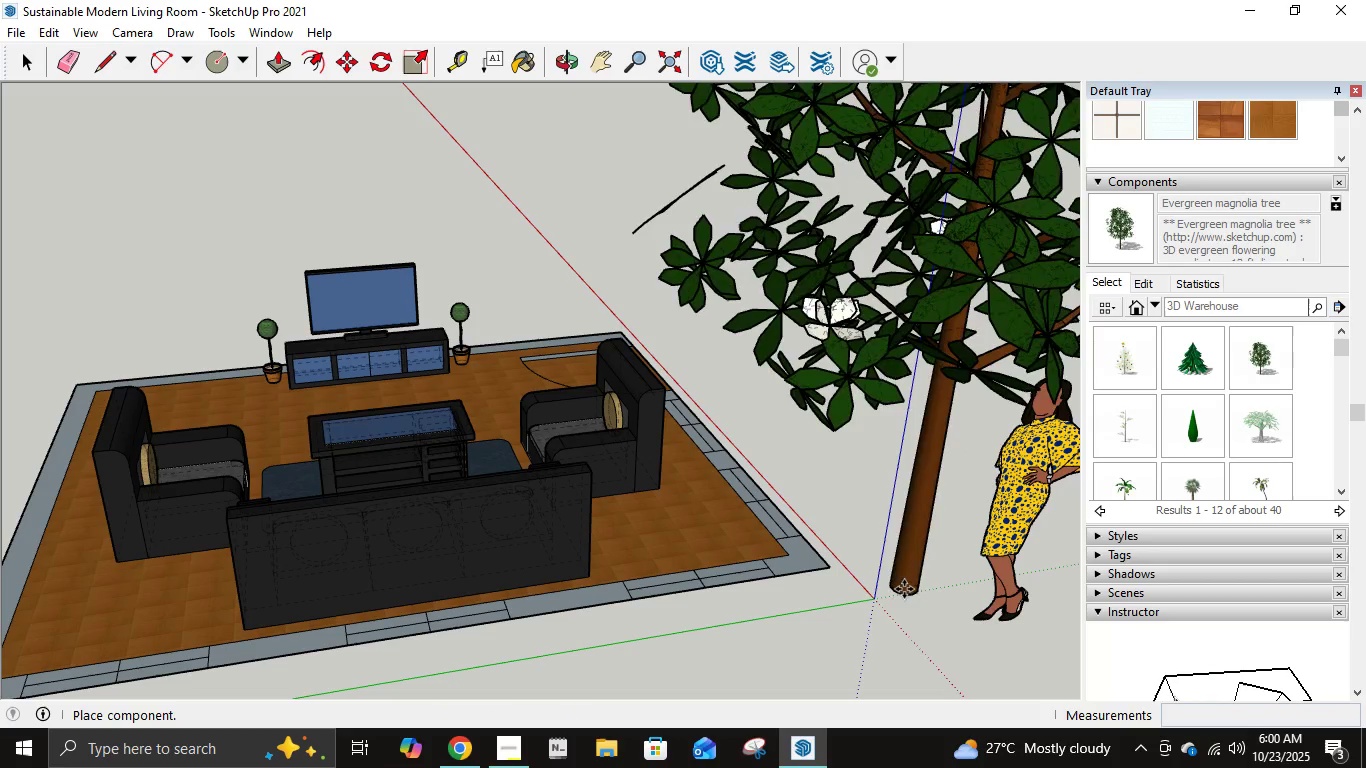 
left_click([817, 295])
 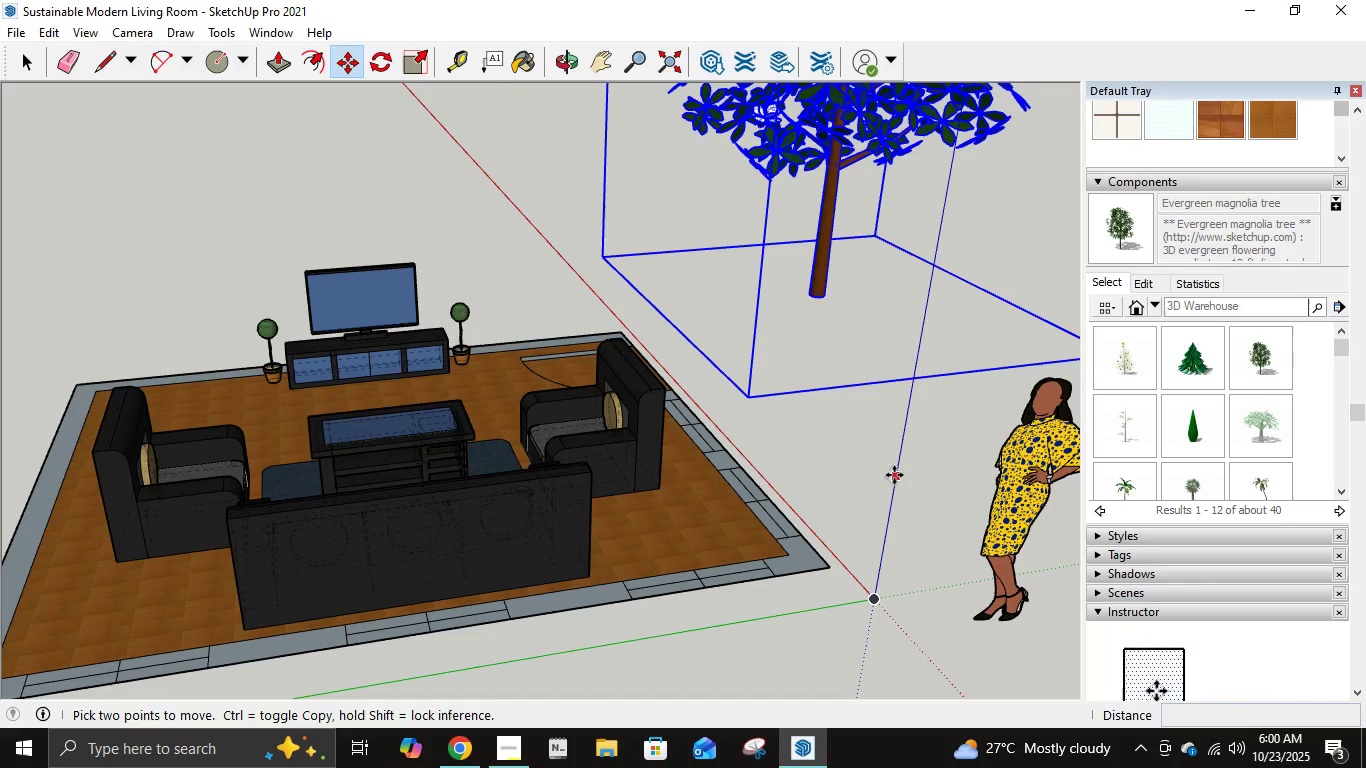 
scroll: coordinate [918, 462], scroll_direction: down, amount: 16.0
 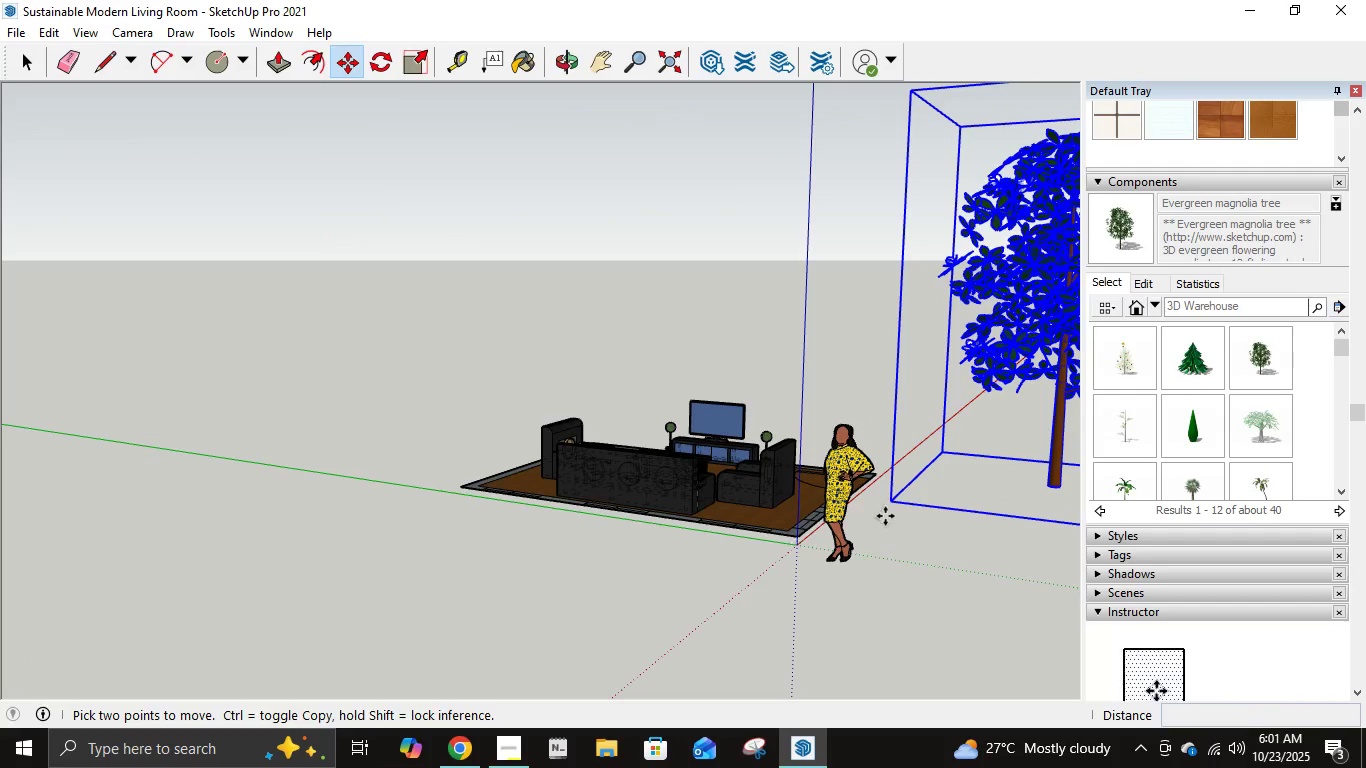 
key(Control+Z)
 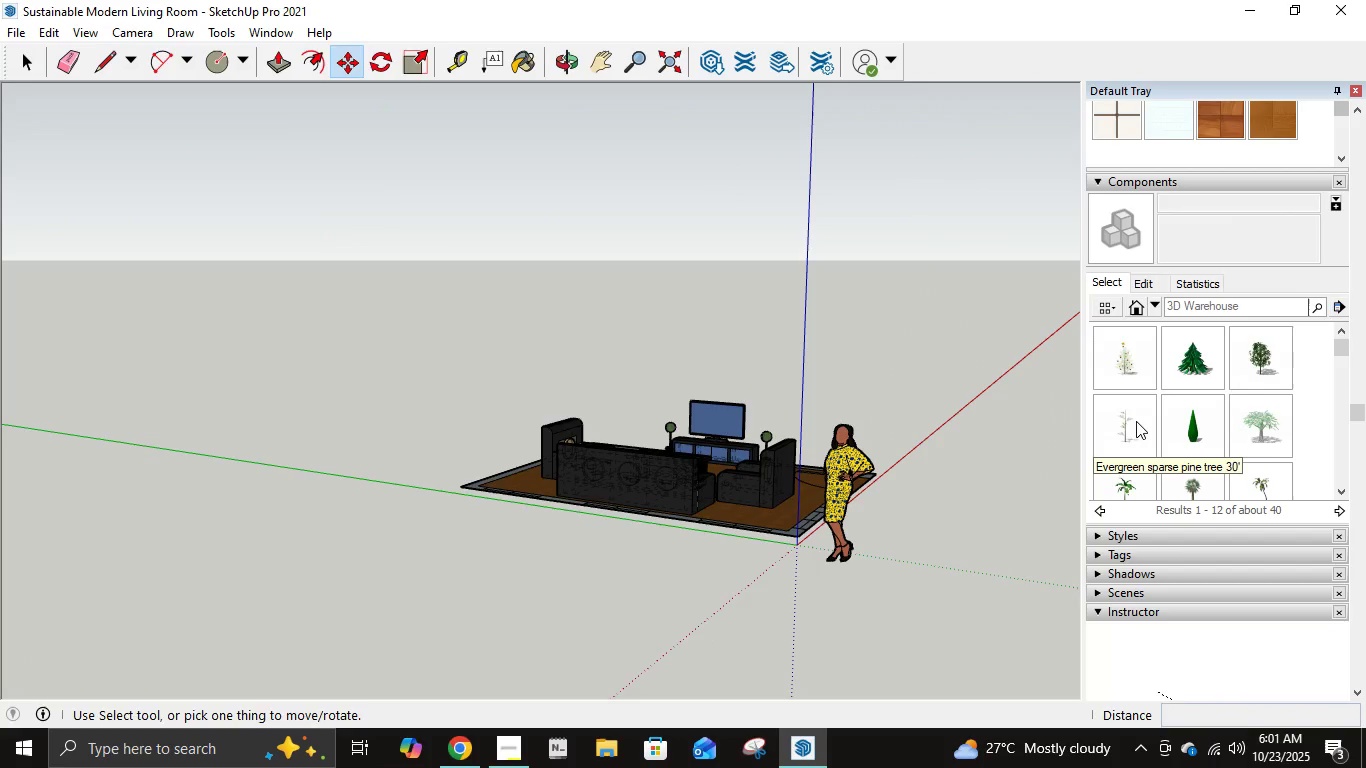 
left_click([1123, 359])
 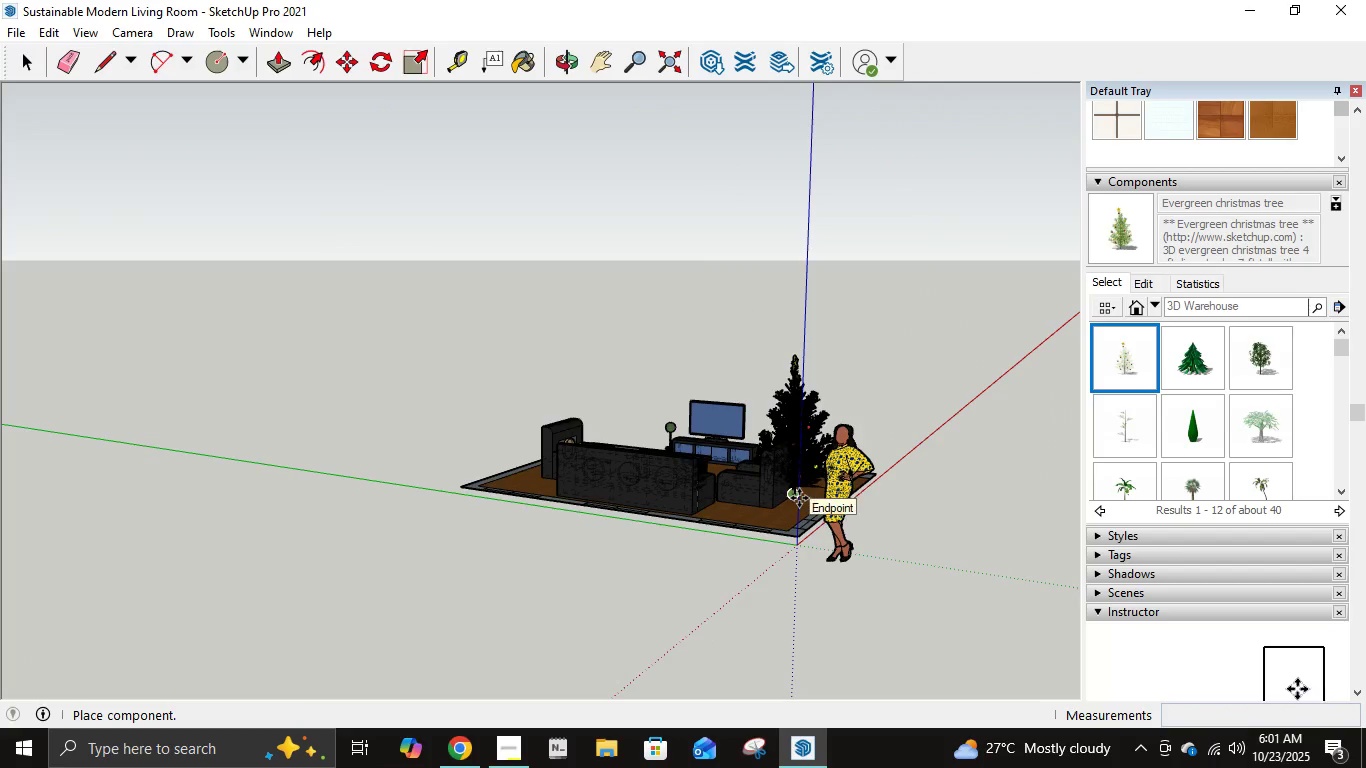 
scroll: coordinate [775, 514], scroll_direction: up, amount: 12.0
 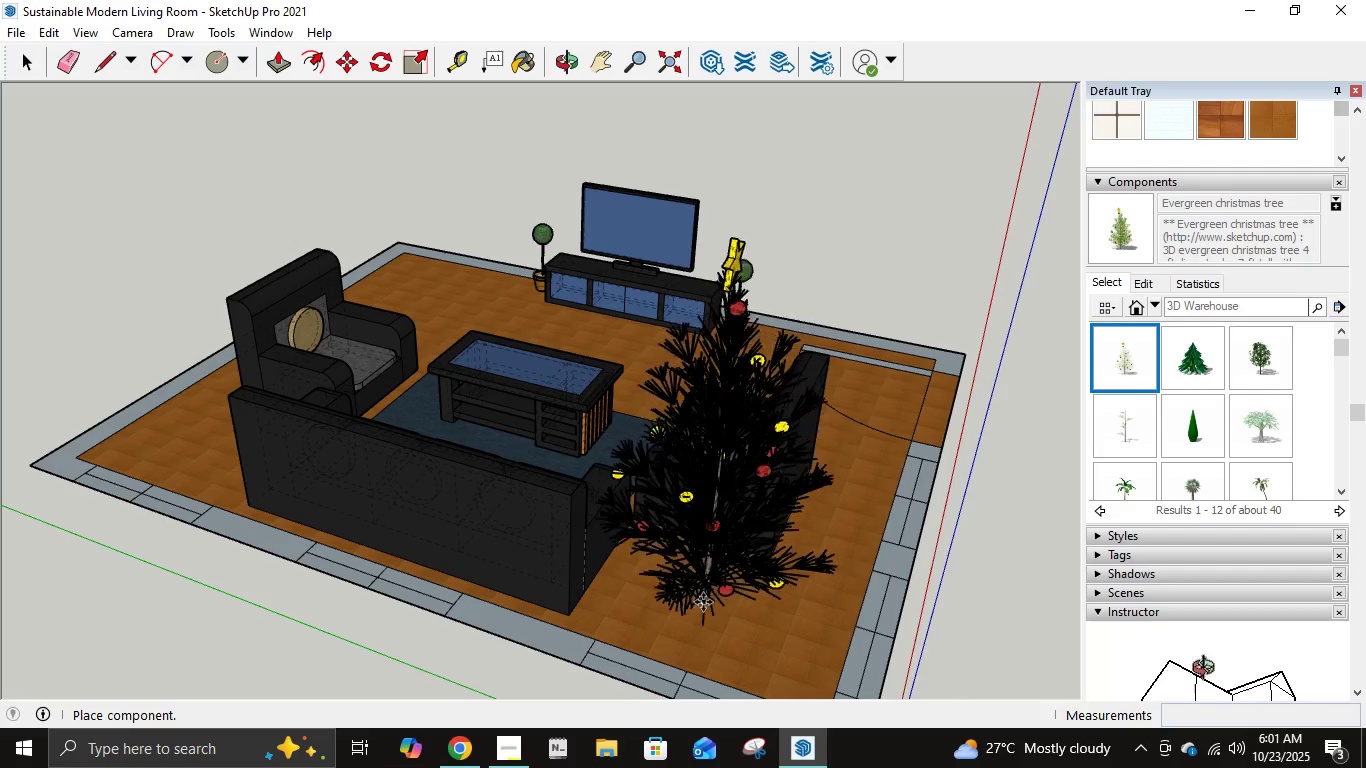 
wait(8.01)
 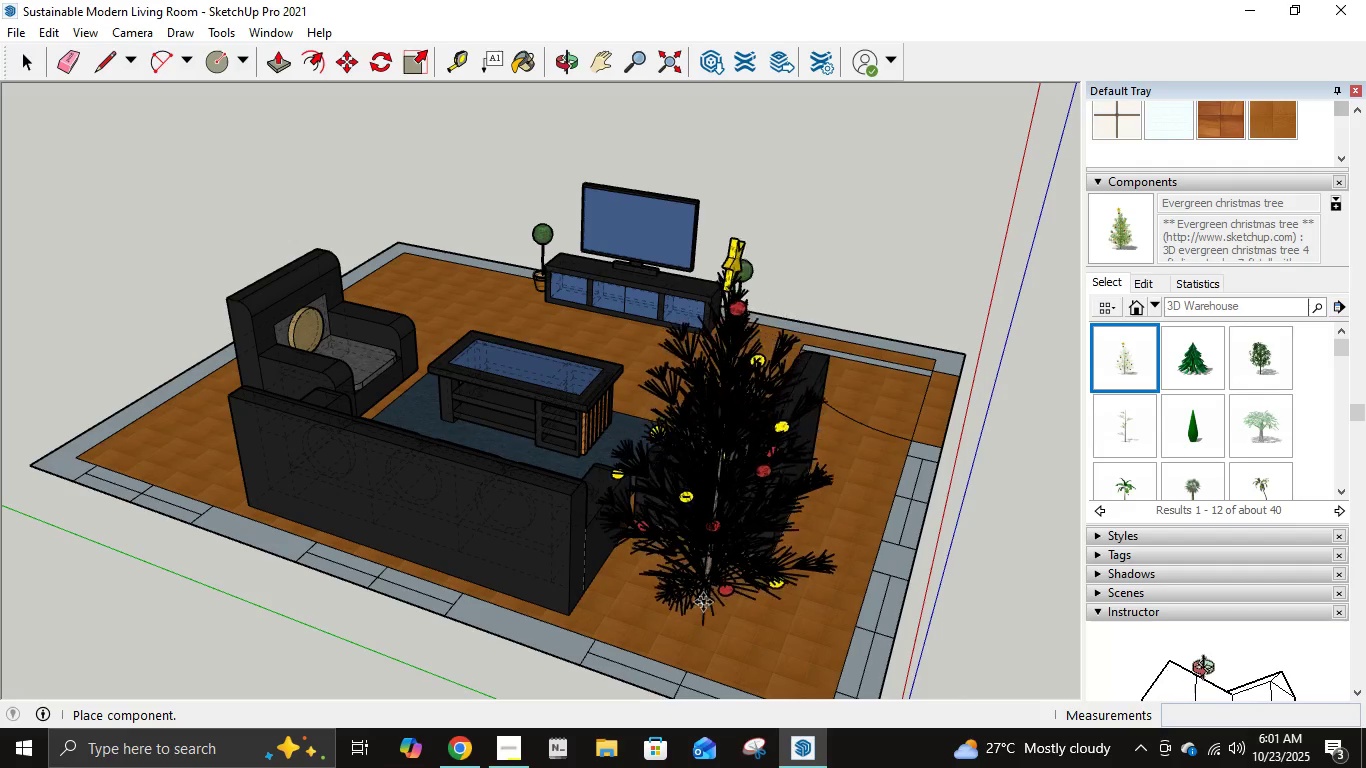 
scroll: coordinate [724, 624], scroll_direction: up, amount: 7.0
 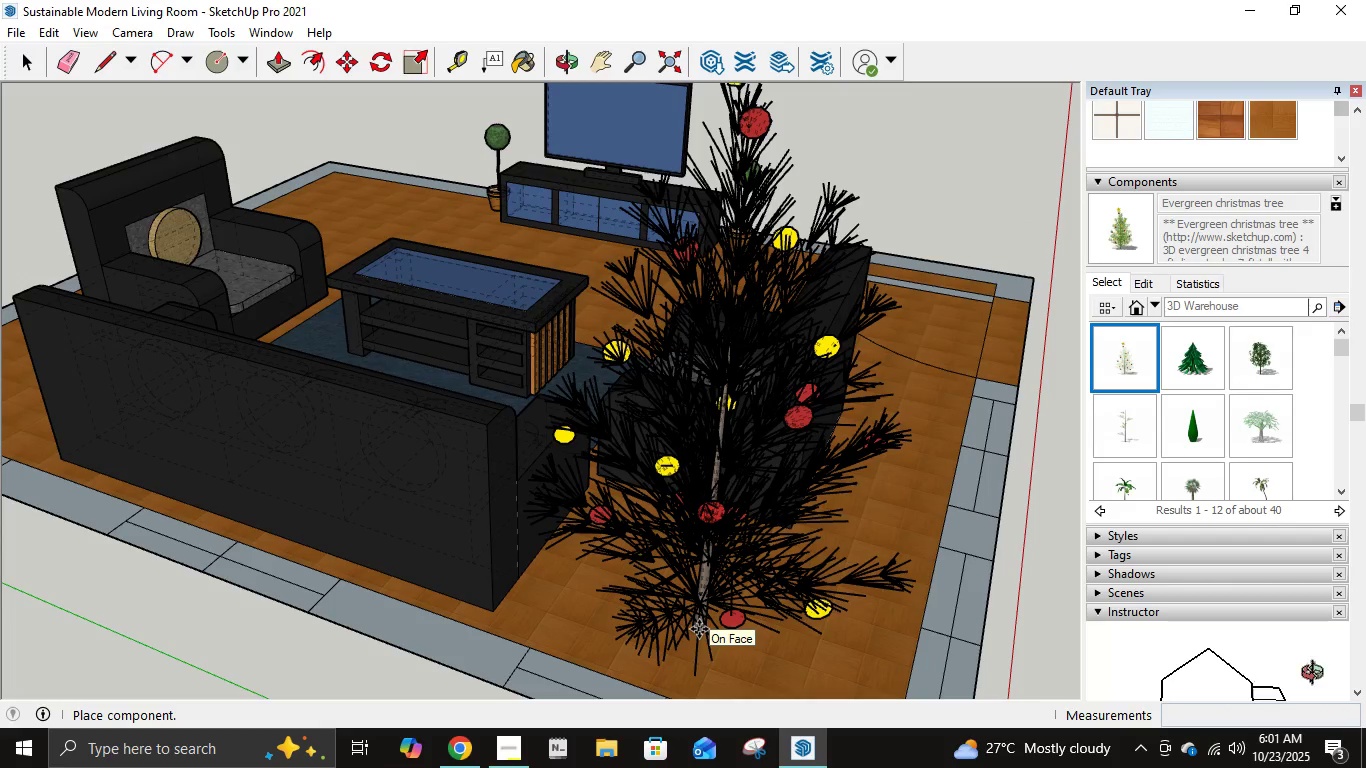 
left_click([701, 629])
 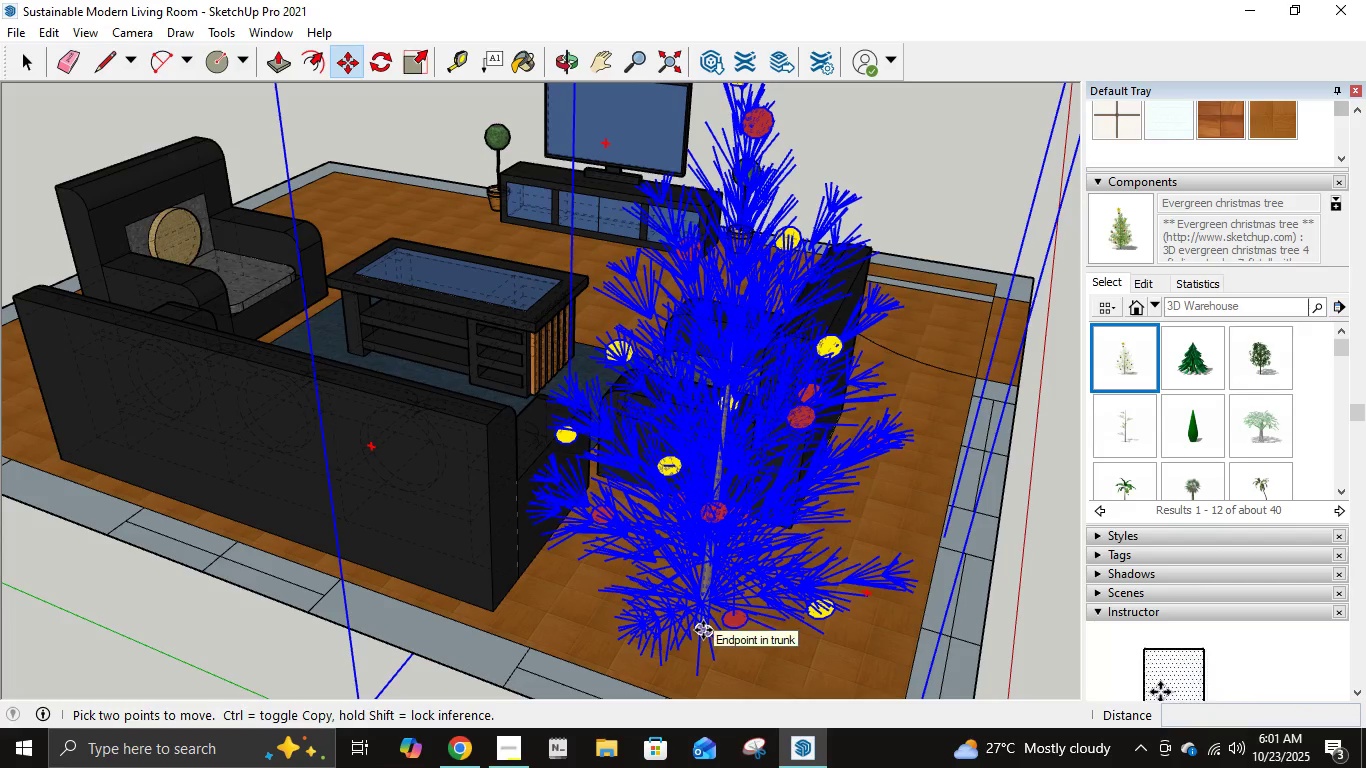 
scroll: coordinate [703, 630], scroll_direction: down, amount: 8.0
 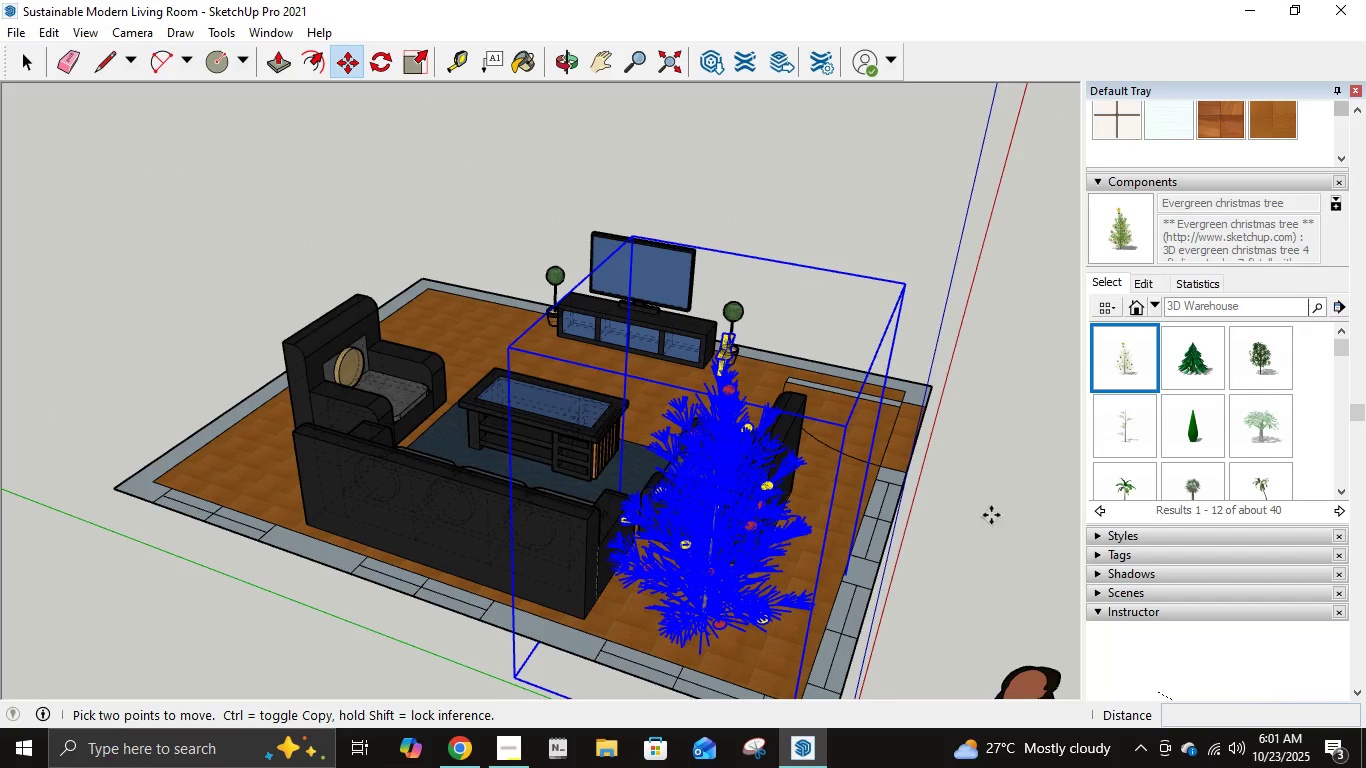 
left_click([997, 506])
 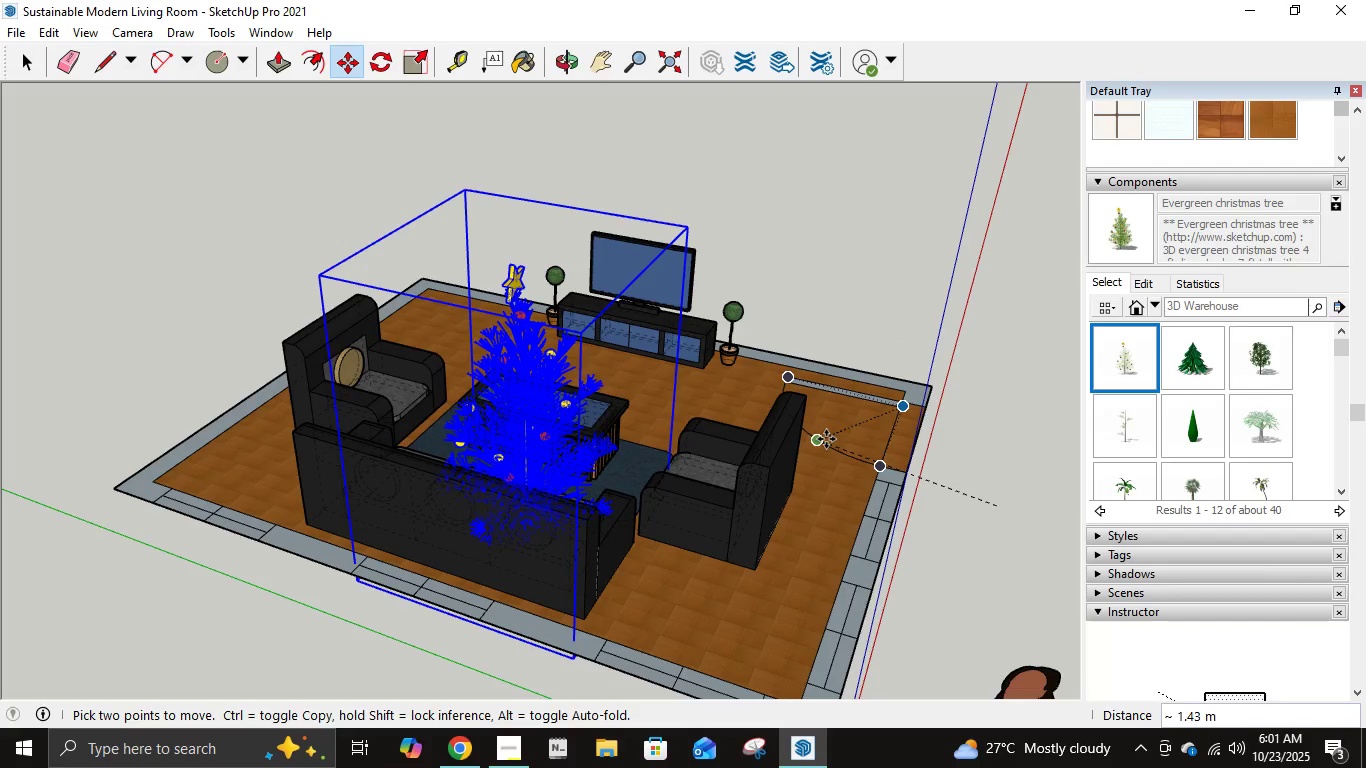 
key(Escape)
 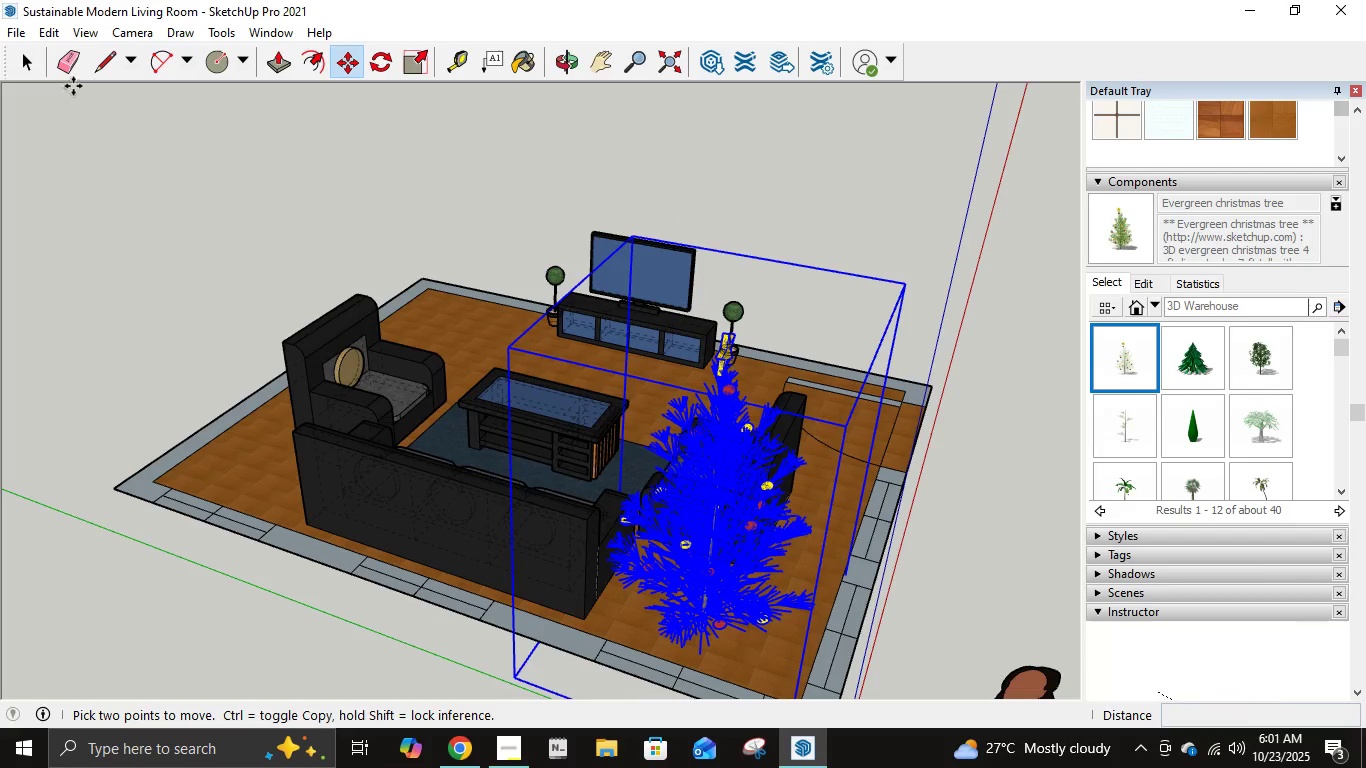 
left_click([37, 66])
 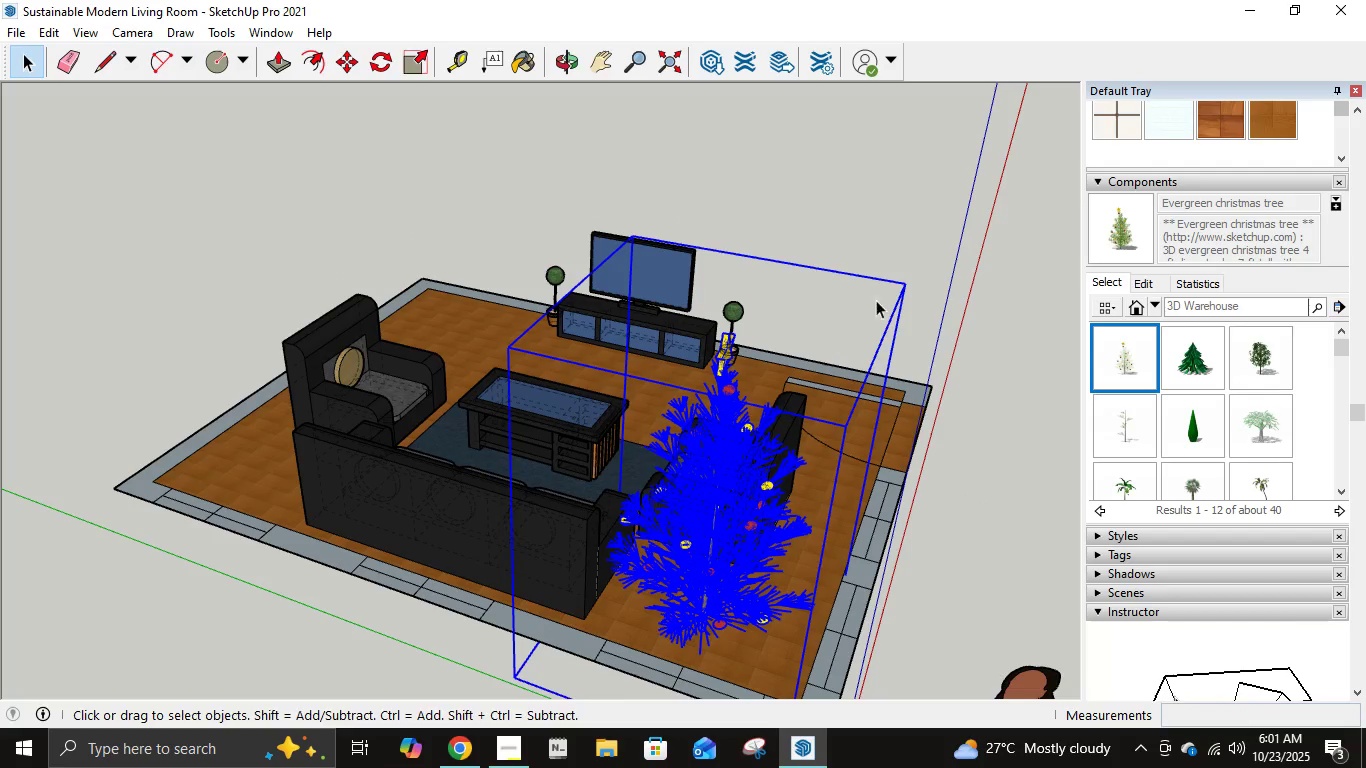 
left_click([886, 241])
 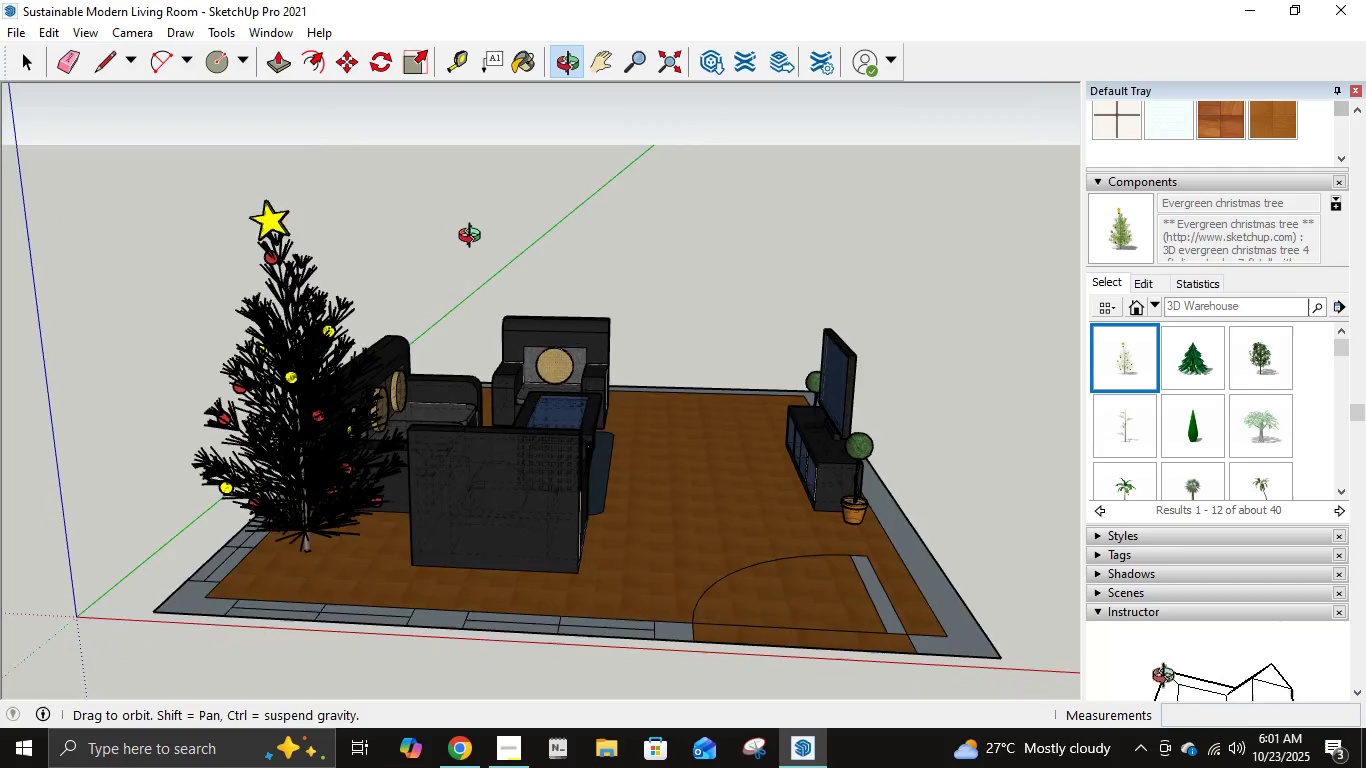 
key(Control+Z)
 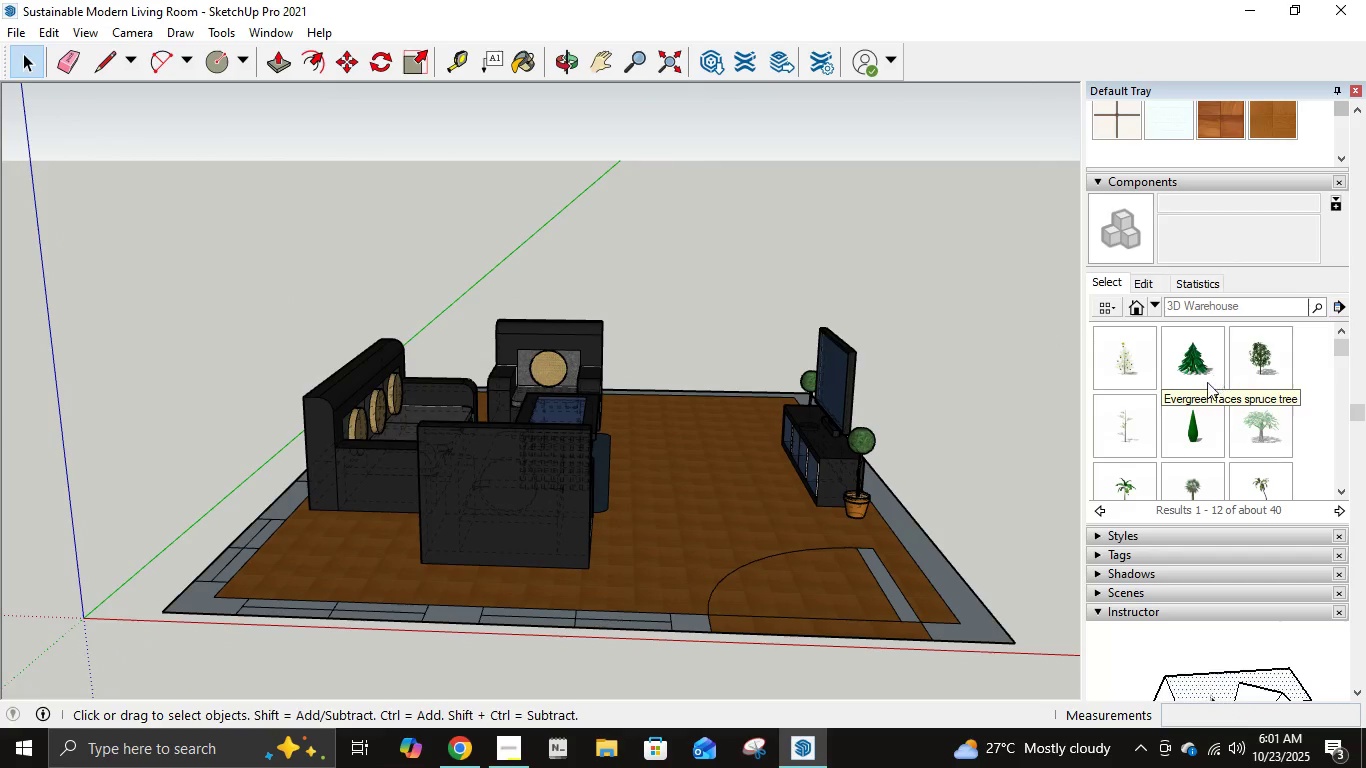 
scroll: coordinate [856, 519], scroll_direction: down, amount: 3.0
 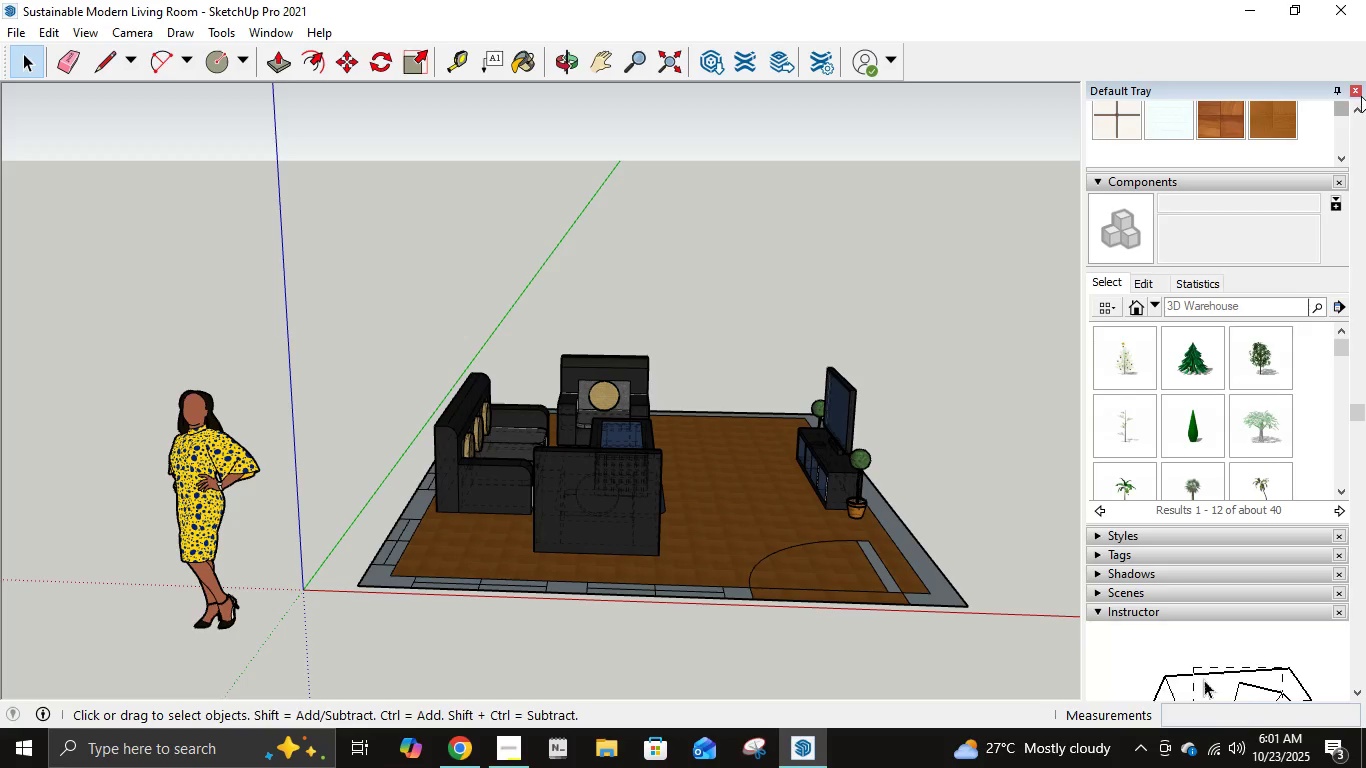 
left_click([1361, 96])
 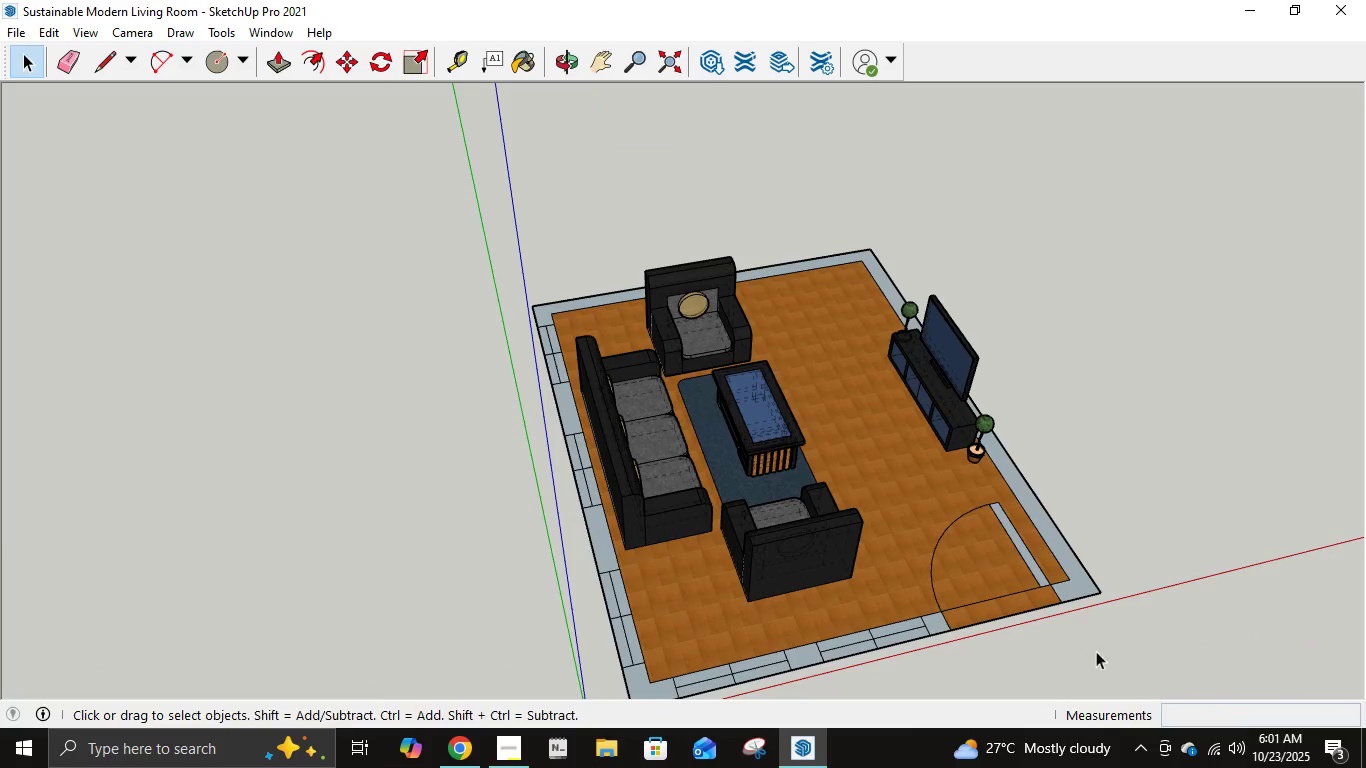 
scroll: coordinate [968, 511], scroll_direction: up, amount: 2.0
 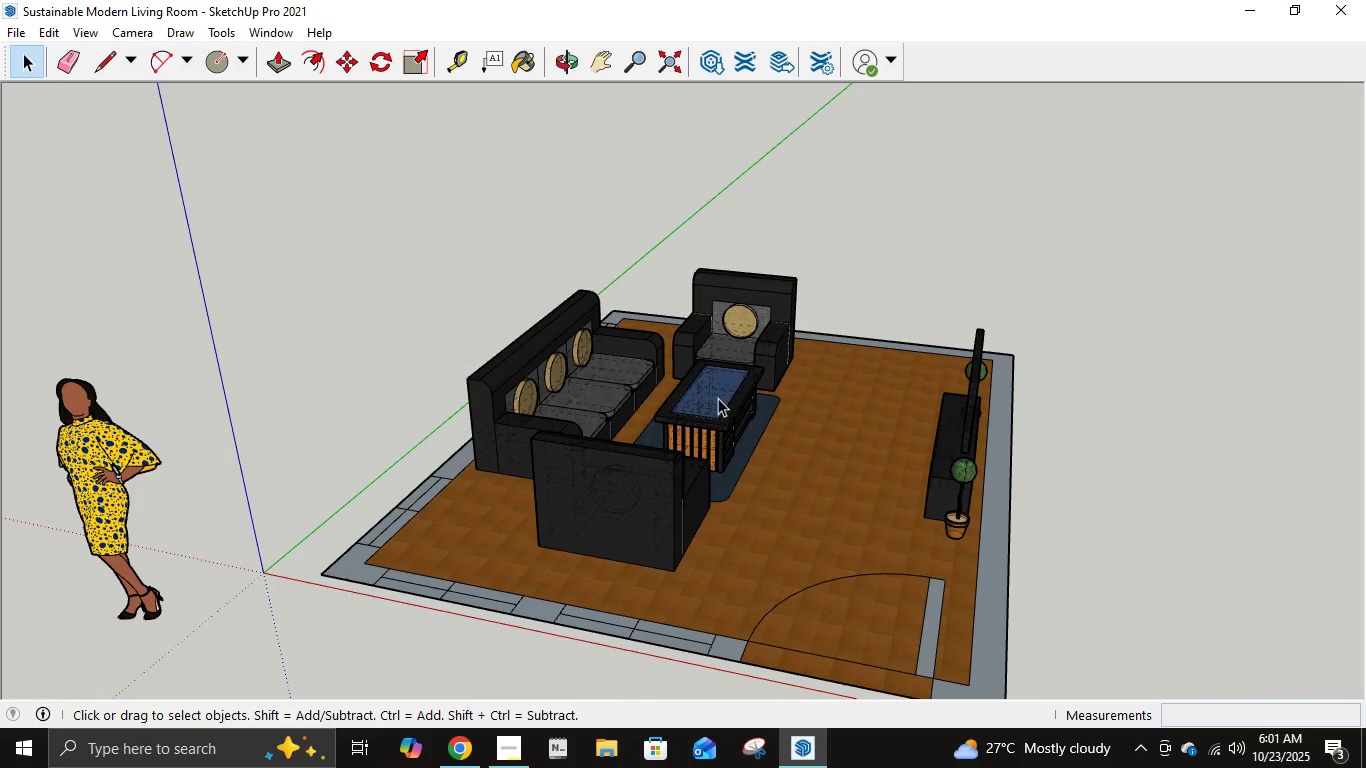 
left_click([509, 757])